 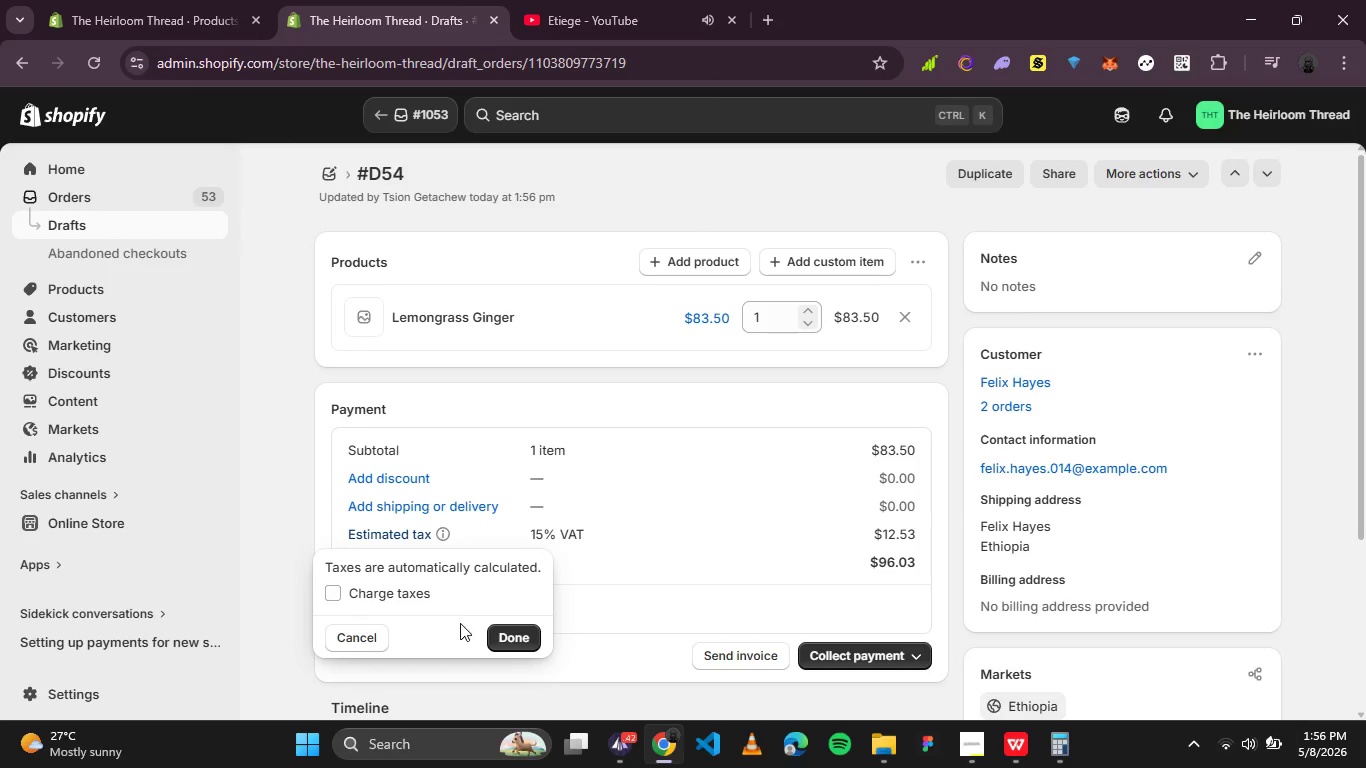 
left_click([505, 633])
 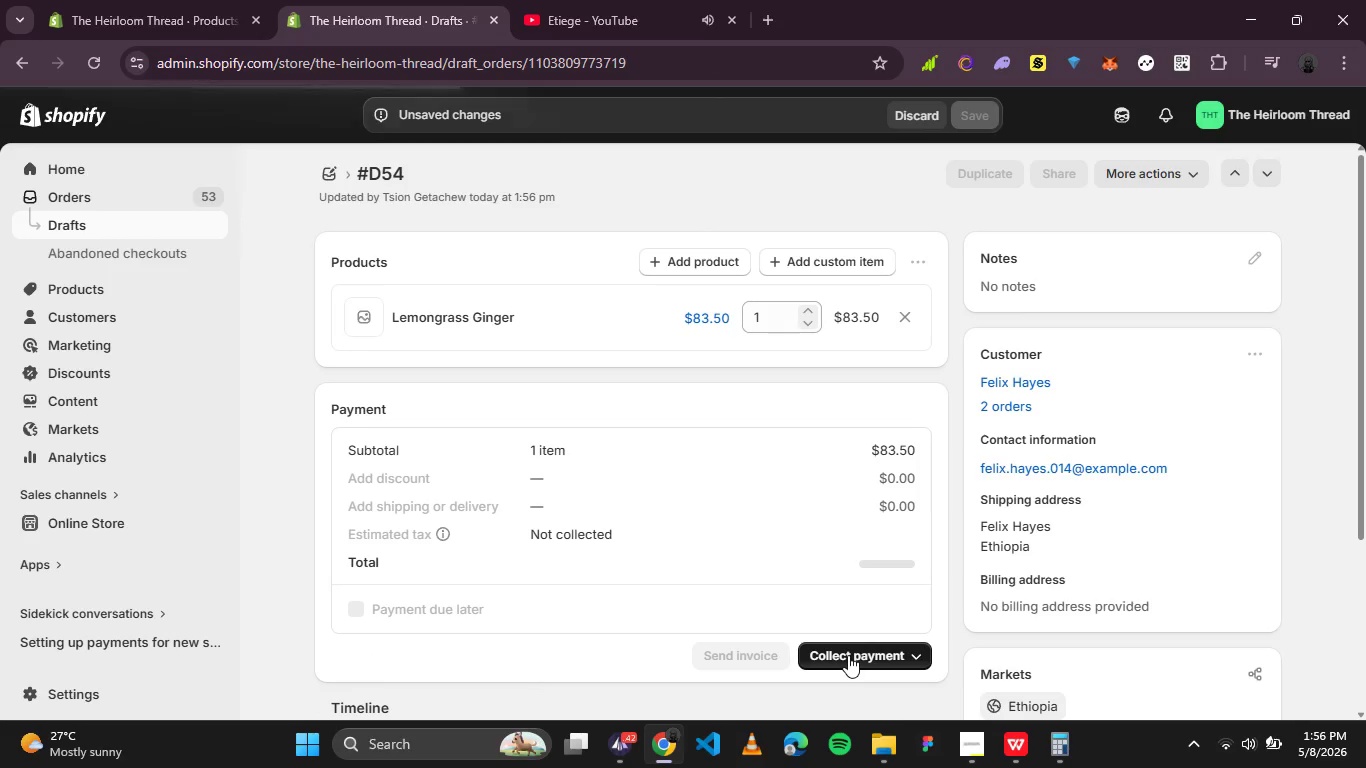 
left_click([848, 655])
 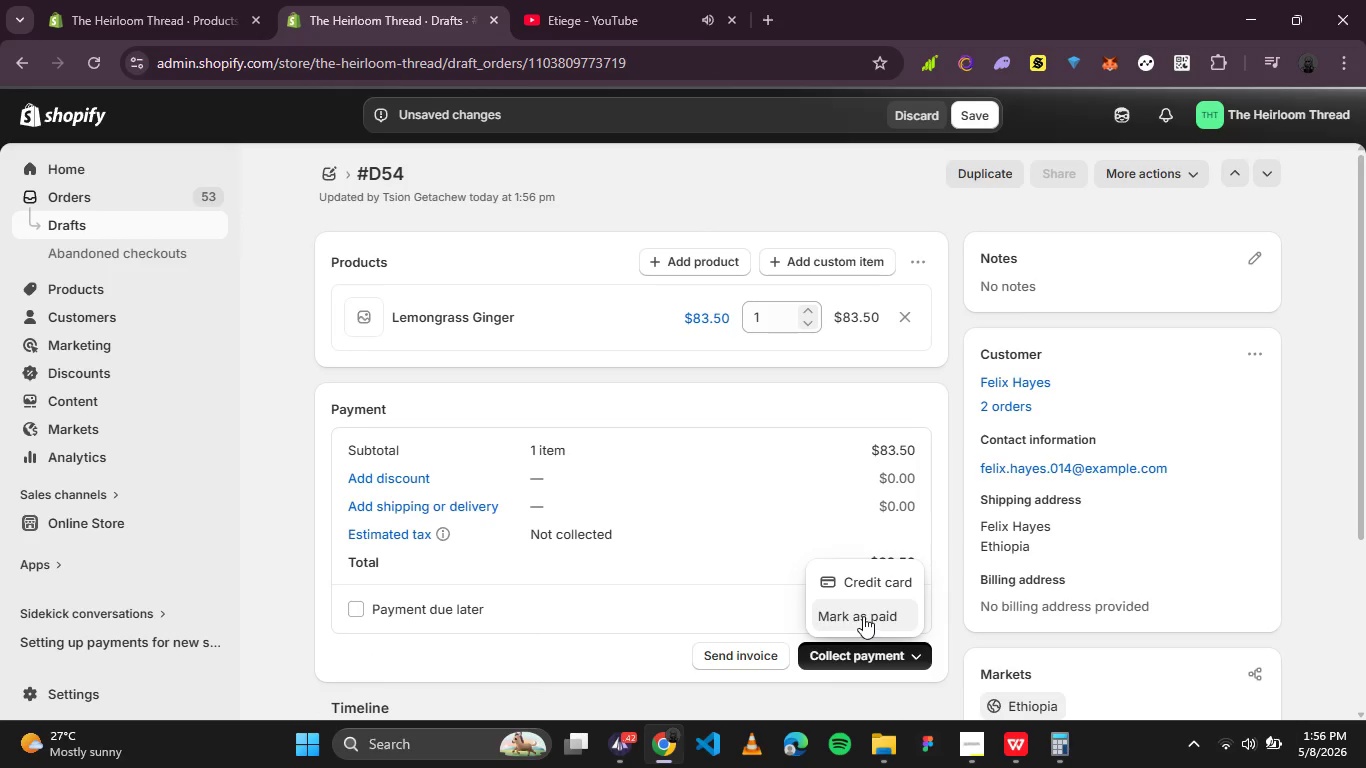 
left_click([863, 616])
 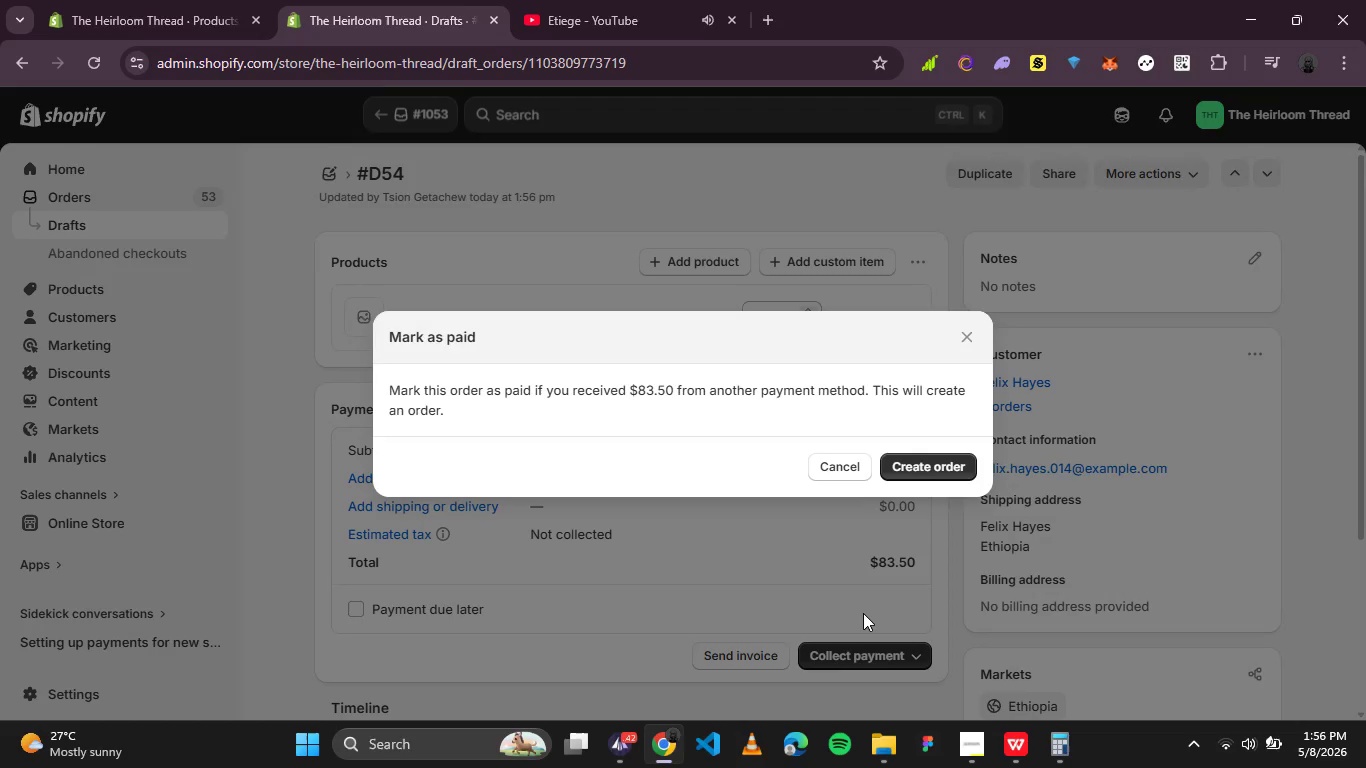 
wait(6.73)
 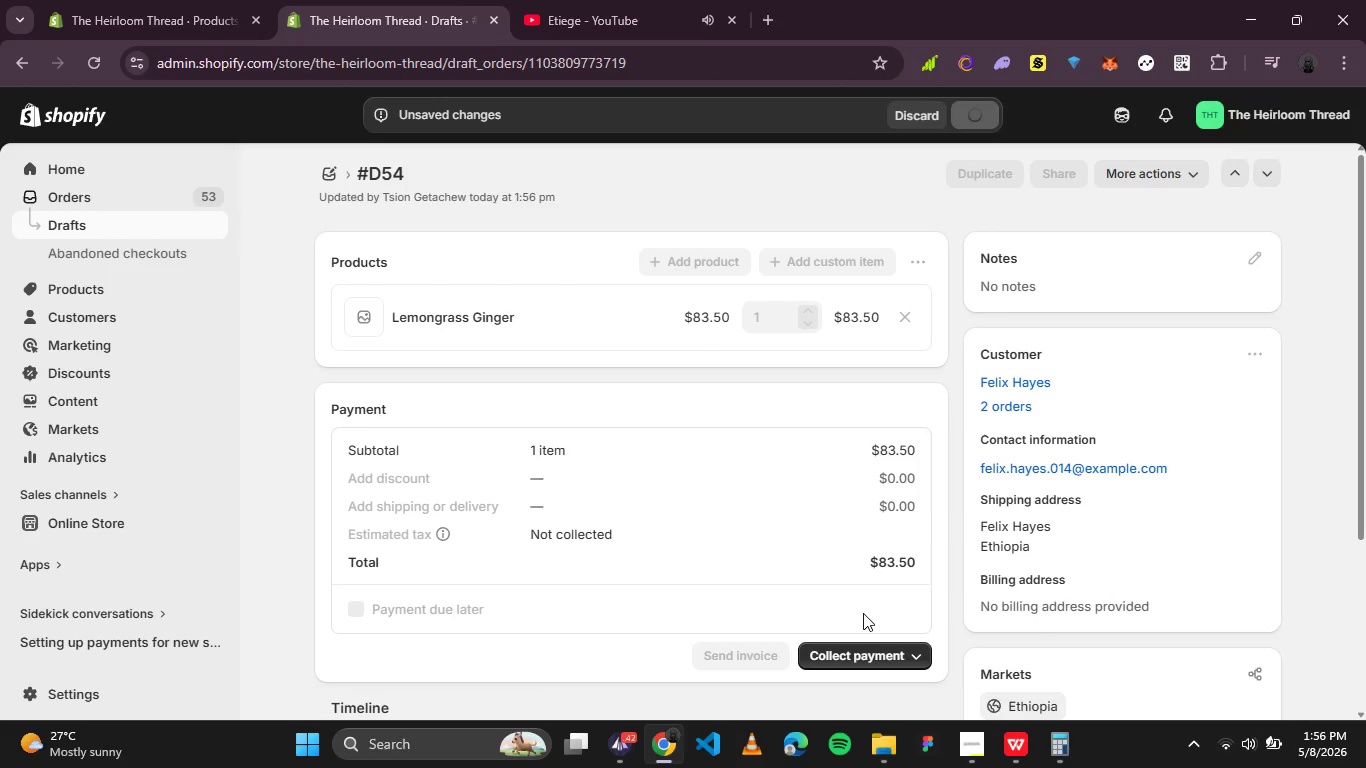 
left_click([901, 460])
 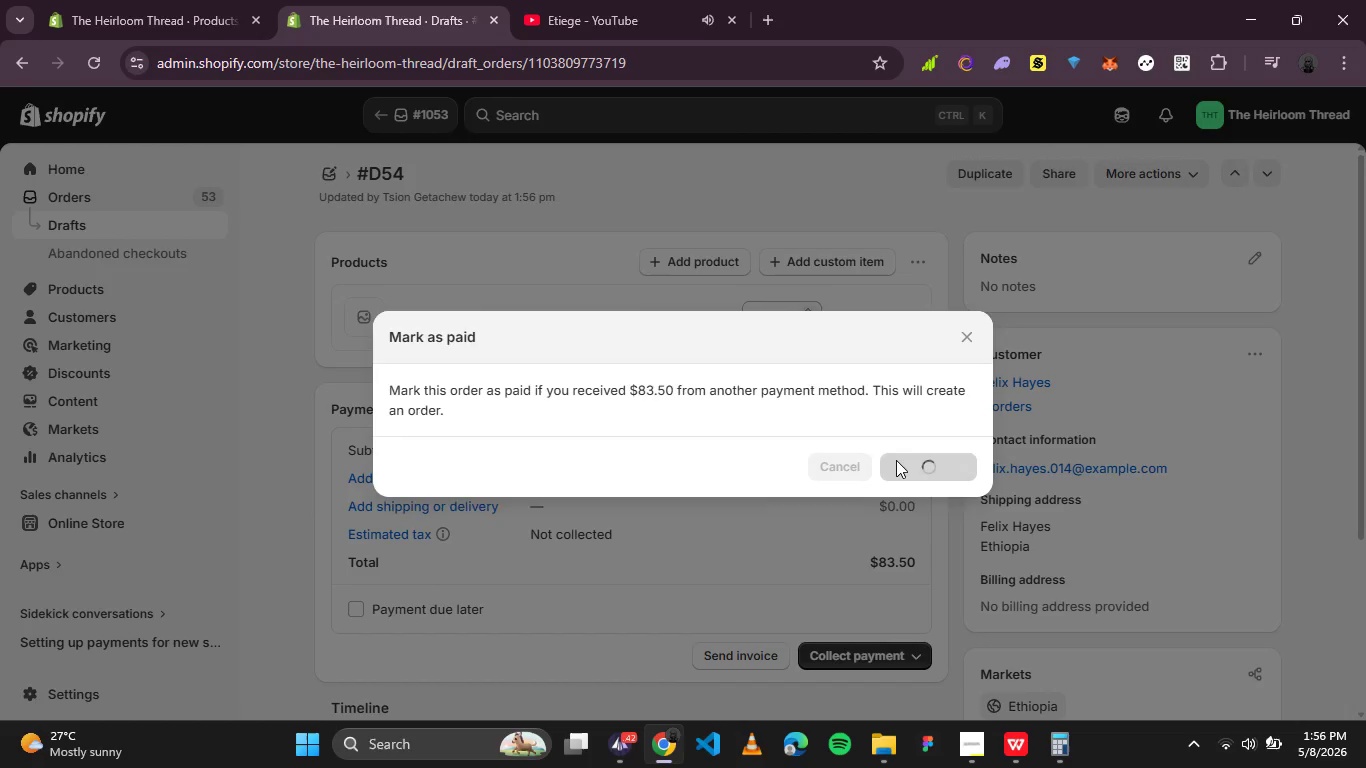 
wait(8.33)
 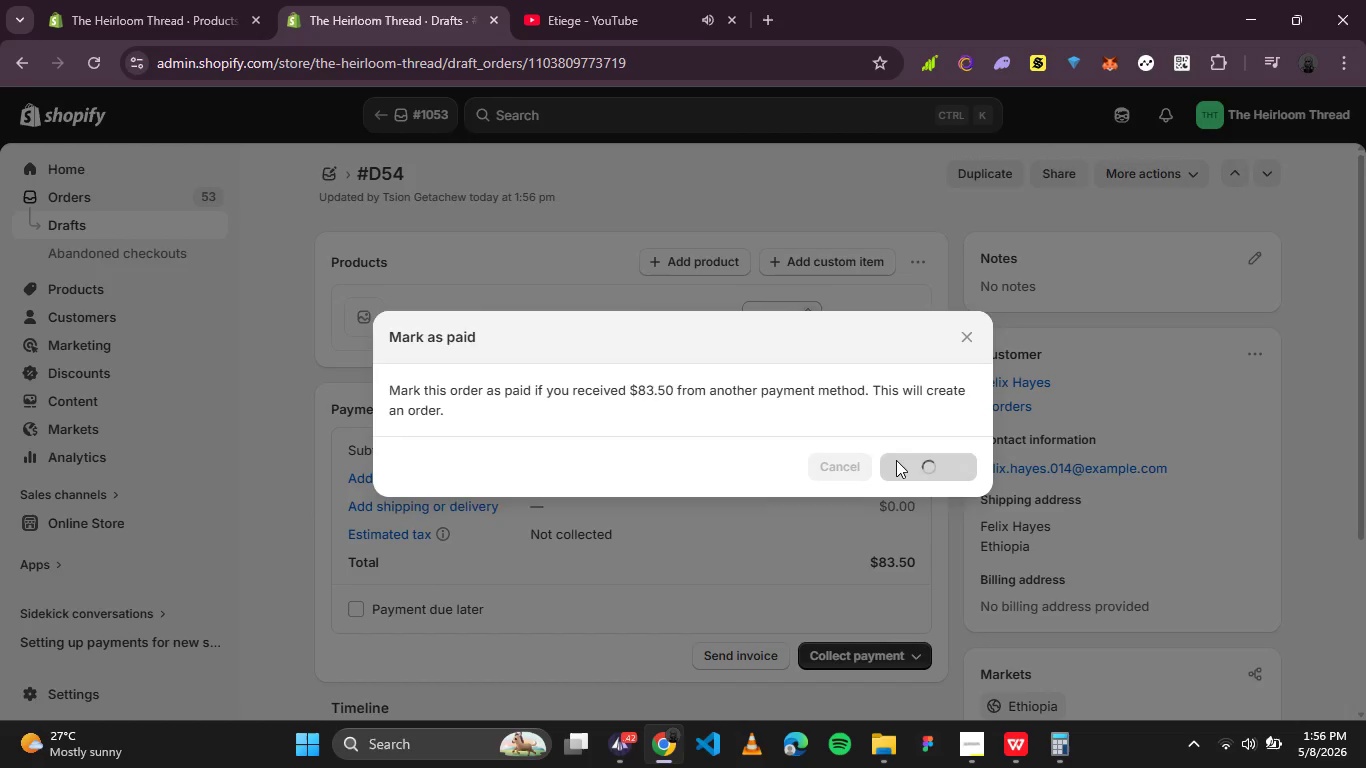 
scroll: coordinate [564, 452], scroll_direction: down, amount: 3.0
 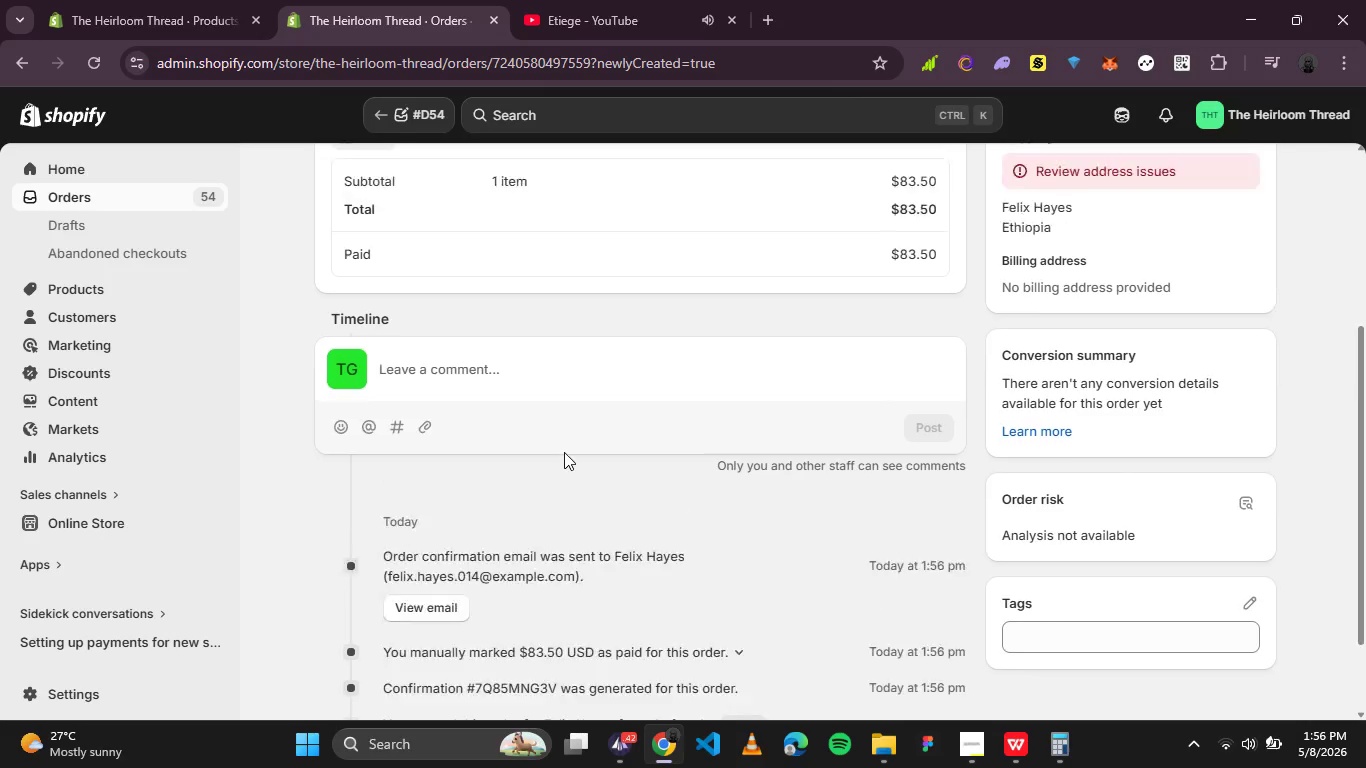 
scroll: coordinate [564, 452], scroll_direction: up, amount: 3.0
 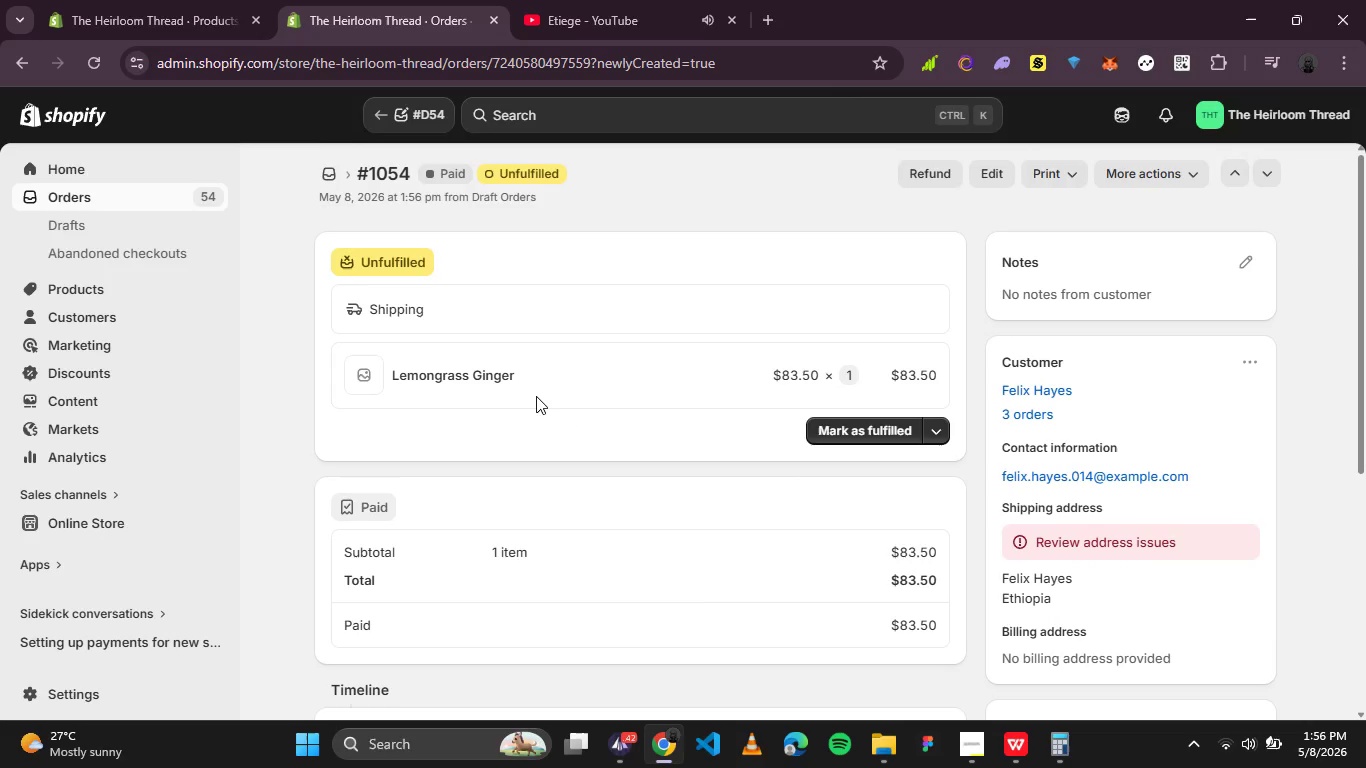 
left_click([1183, 177])
 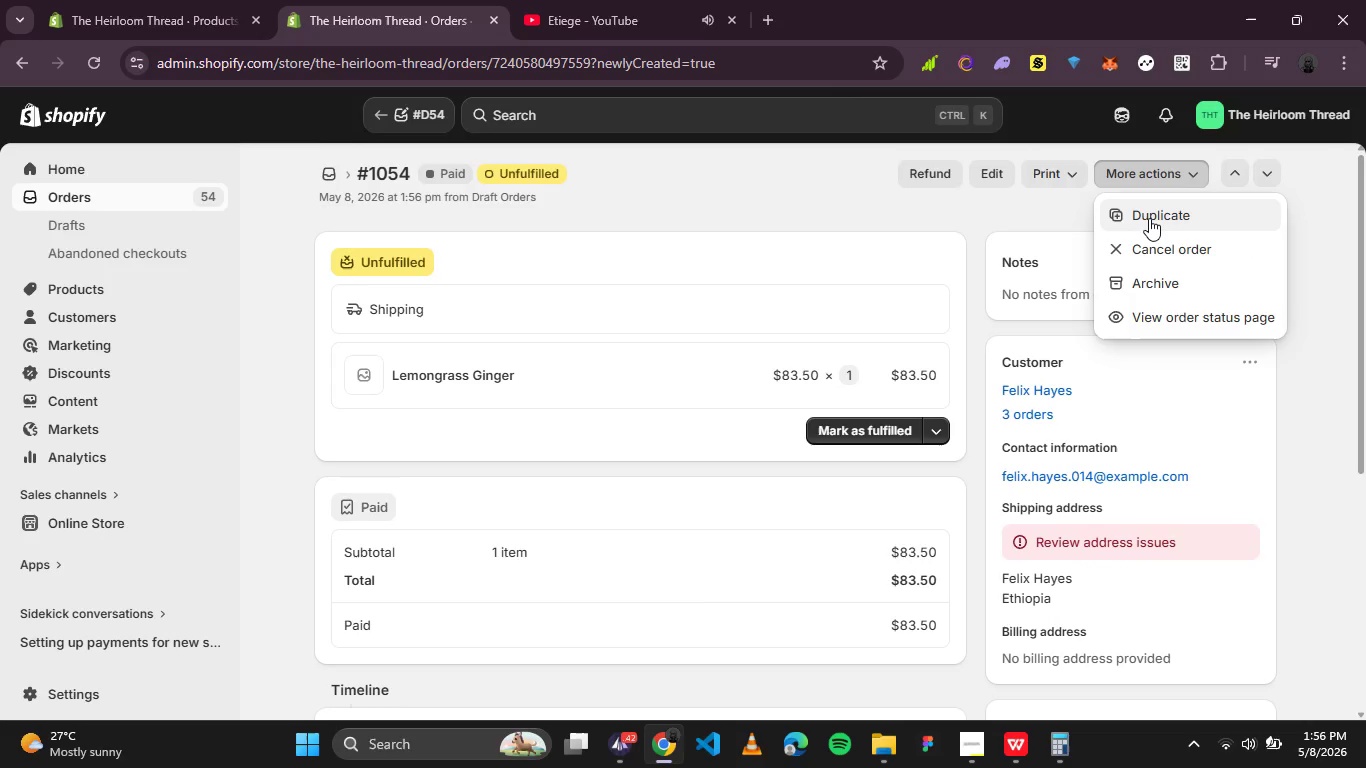 
left_click([1149, 218])
 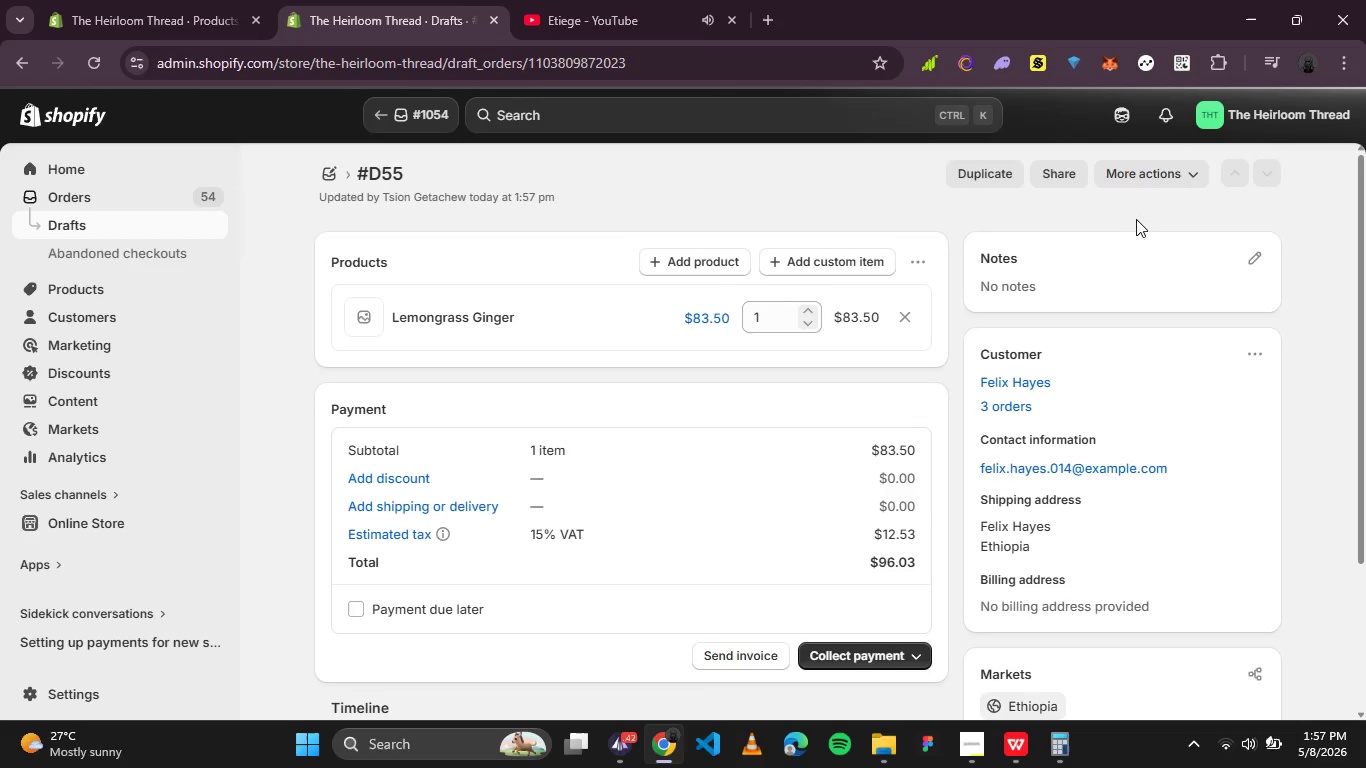 
wait(5.91)
 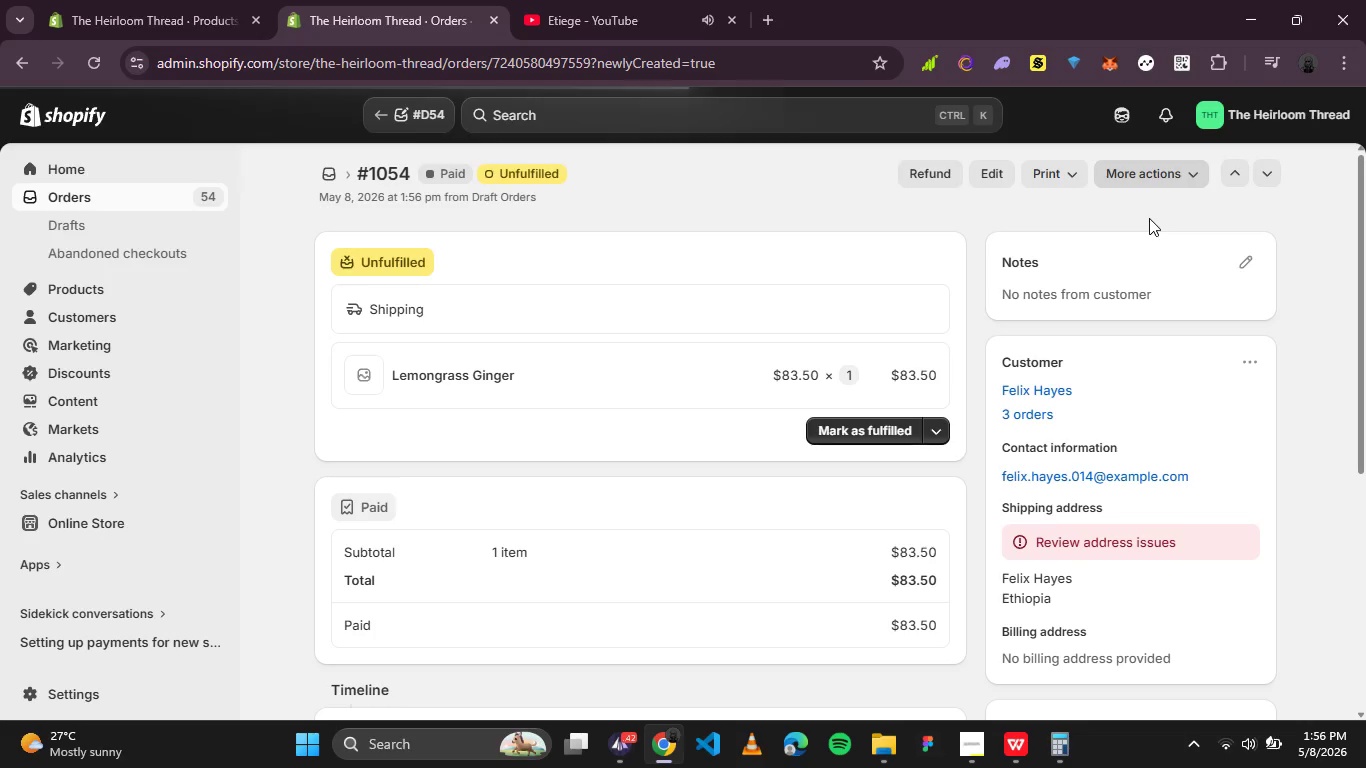 
left_click([412, 536])
 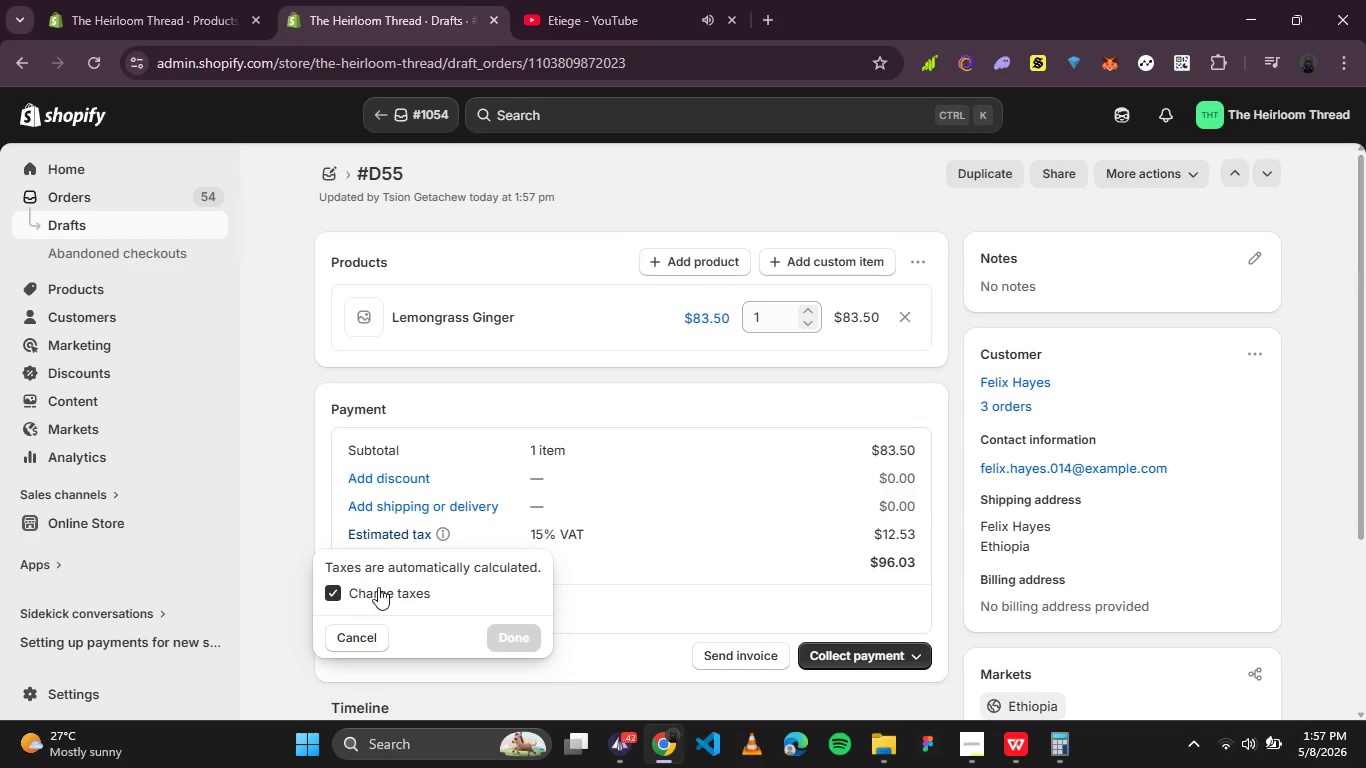 
left_click([378, 587])
 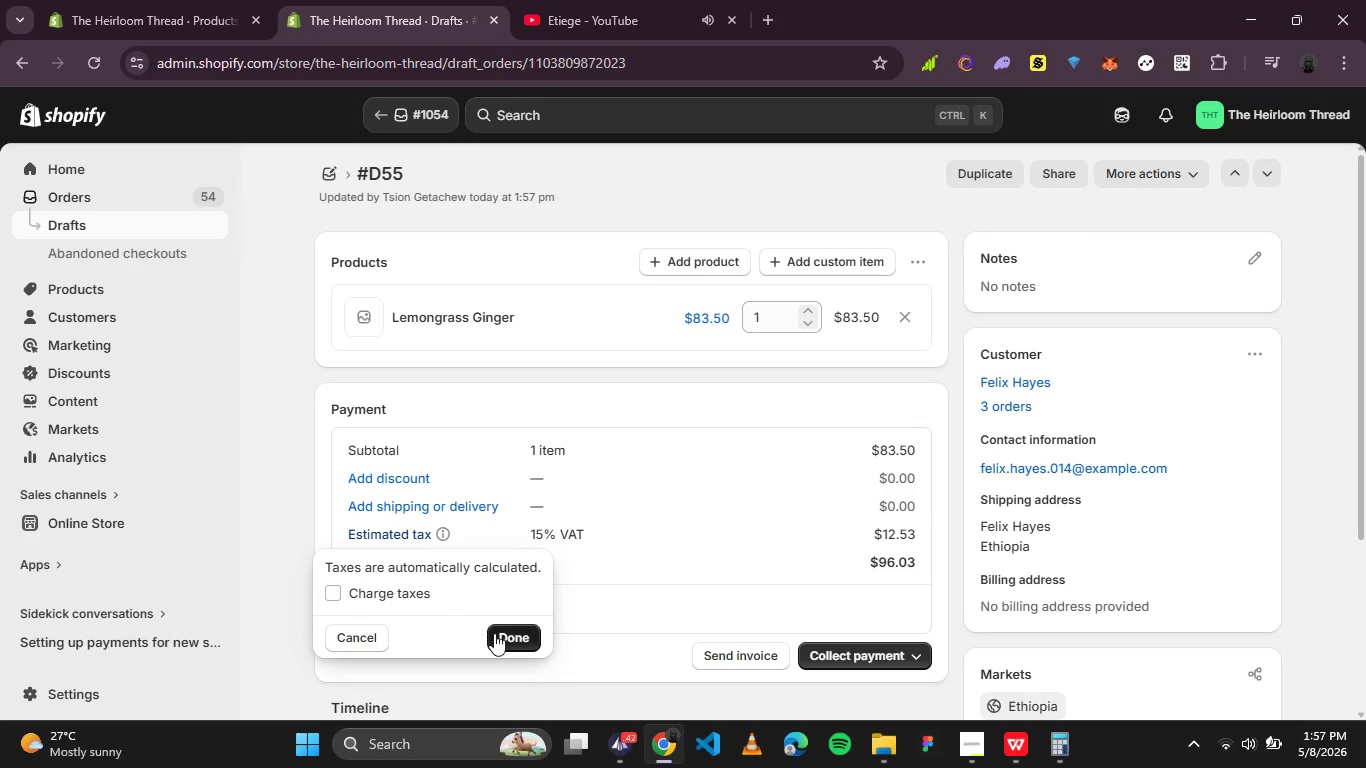 
left_click([494, 633])
 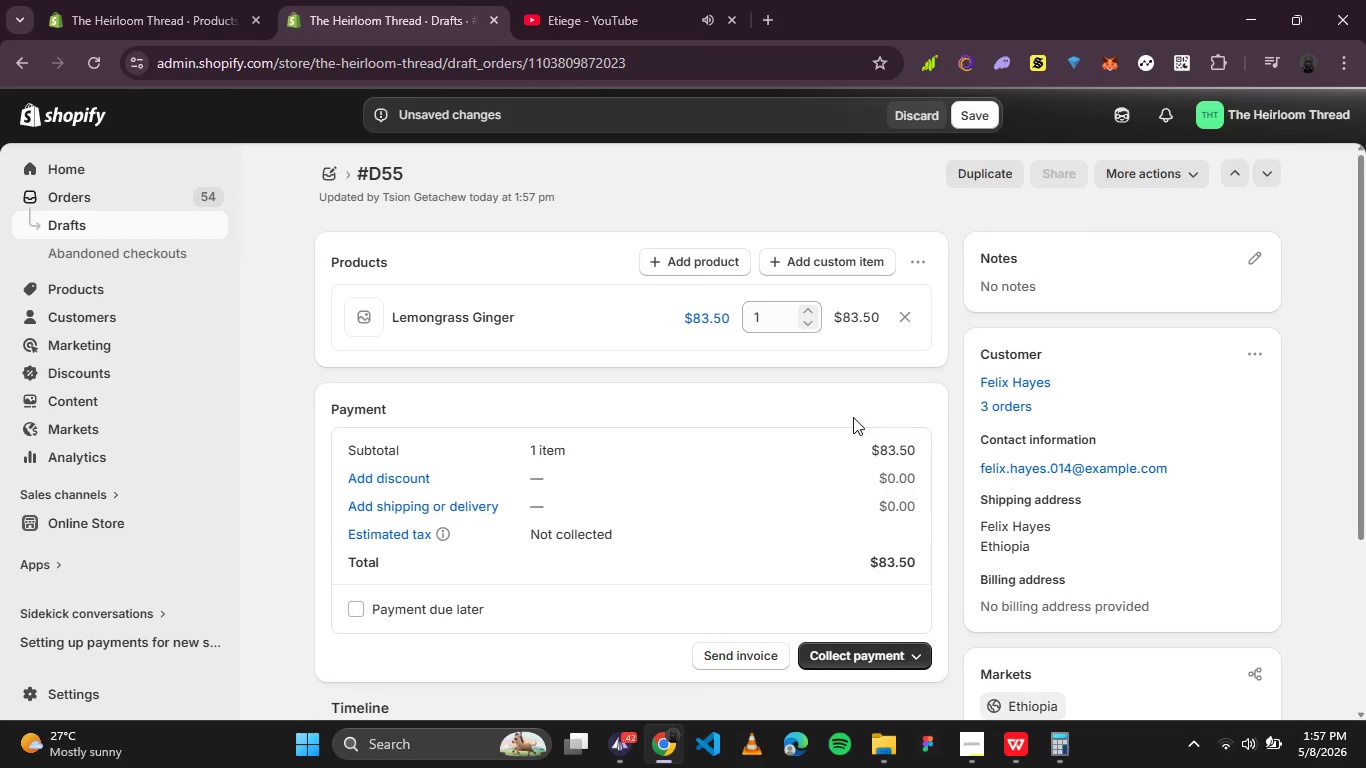 
left_click([912, 656])
 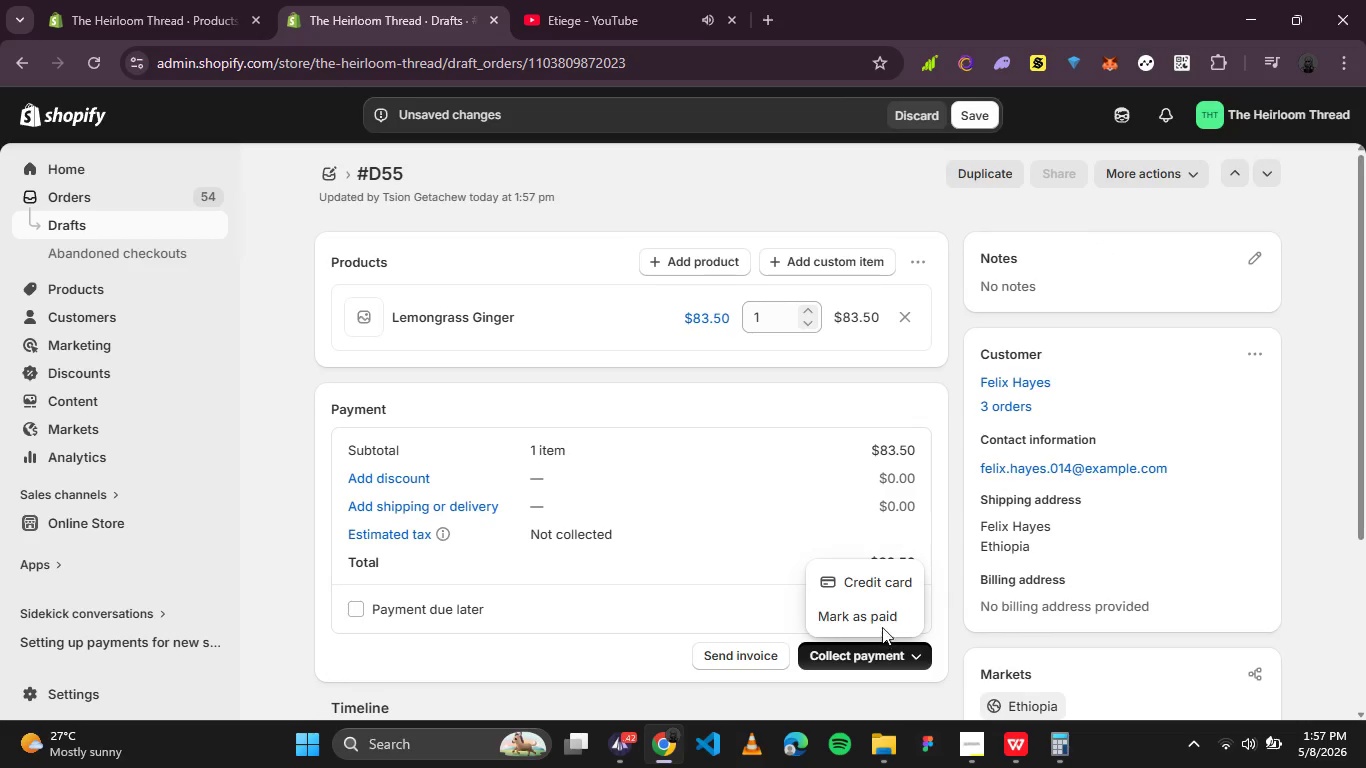 
left_click([881, 621])
 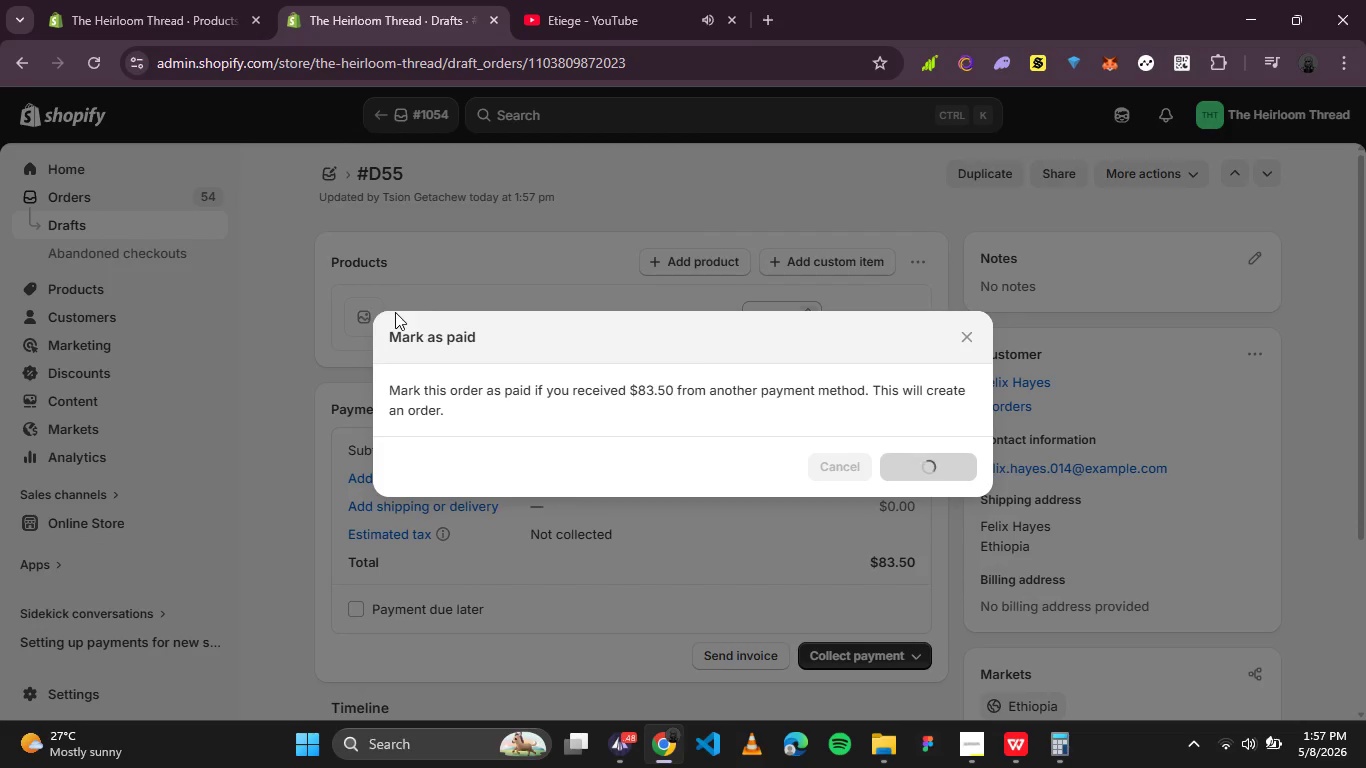 
wait(11.95)
 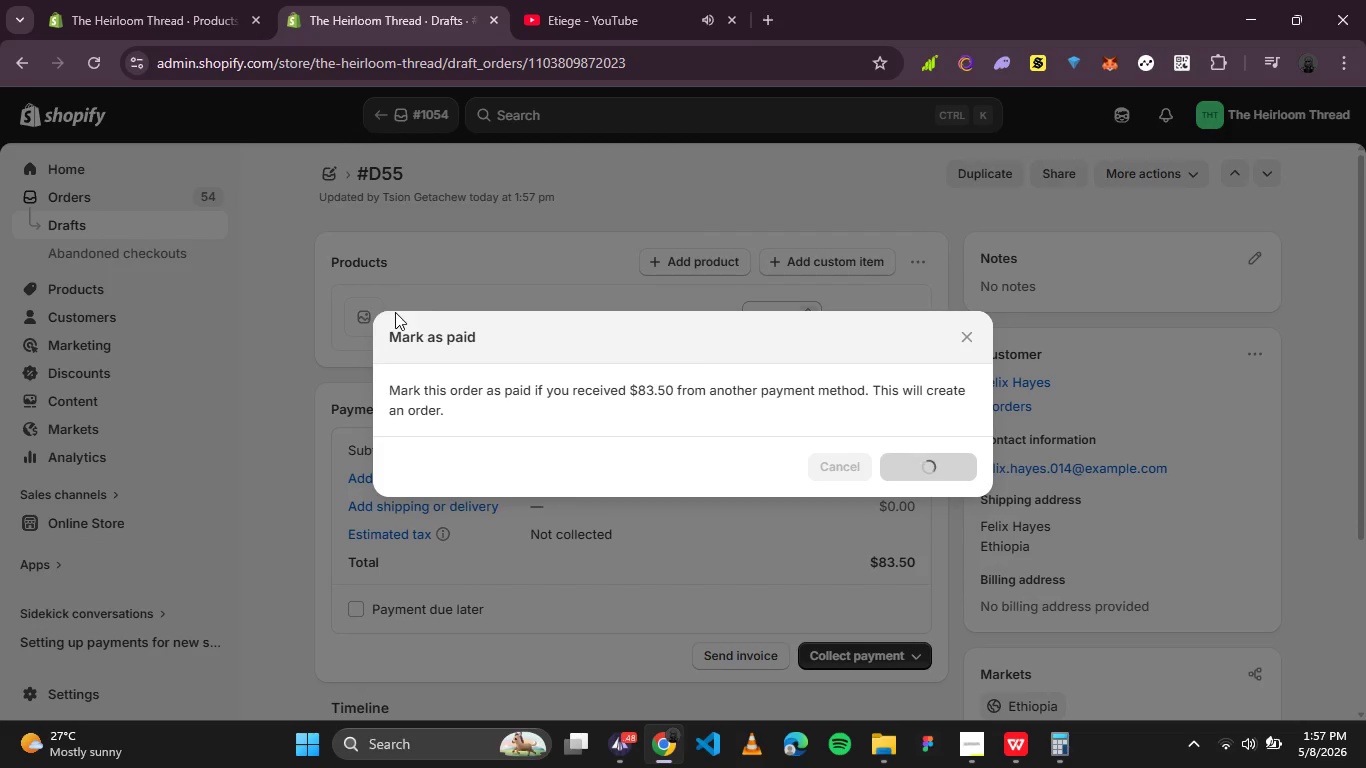 
left_click([1173, 176])
 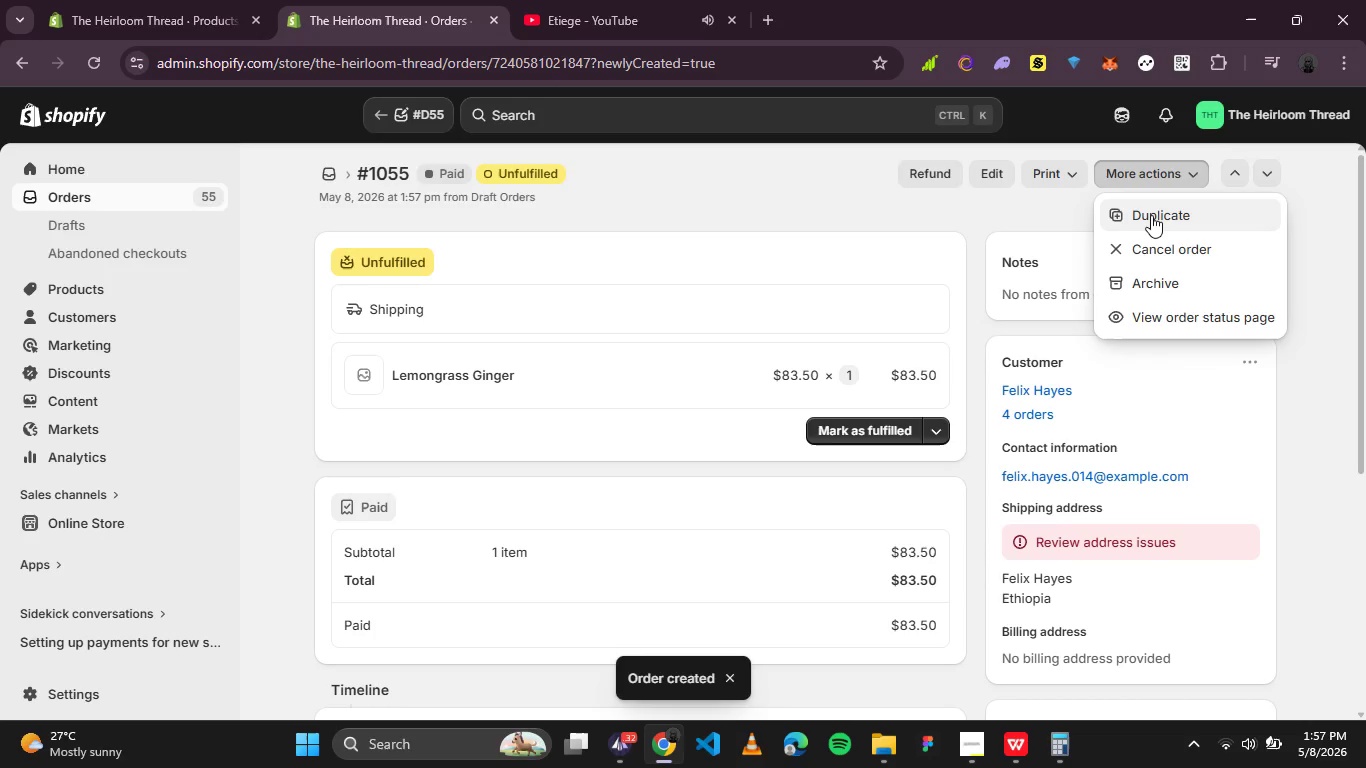 
left_click([1152, 215])
 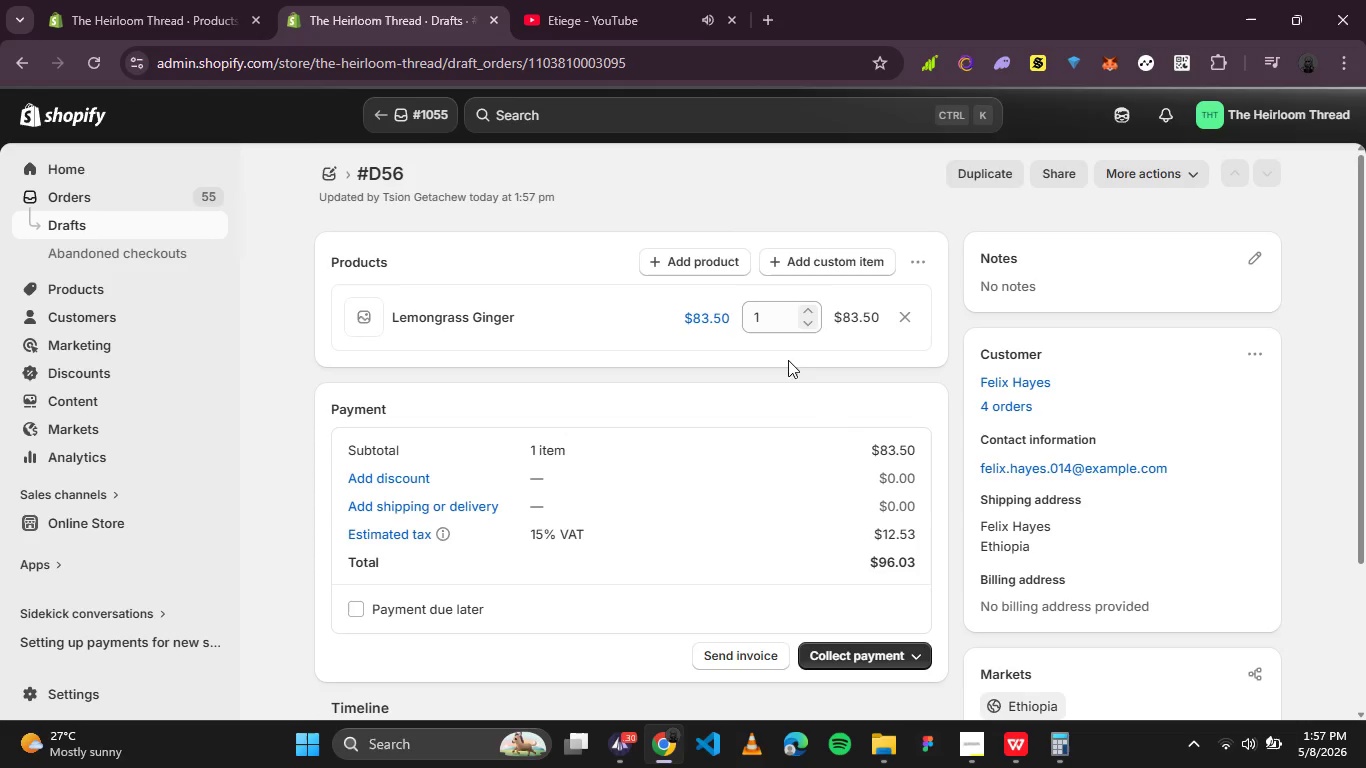 
wait(5.78)
 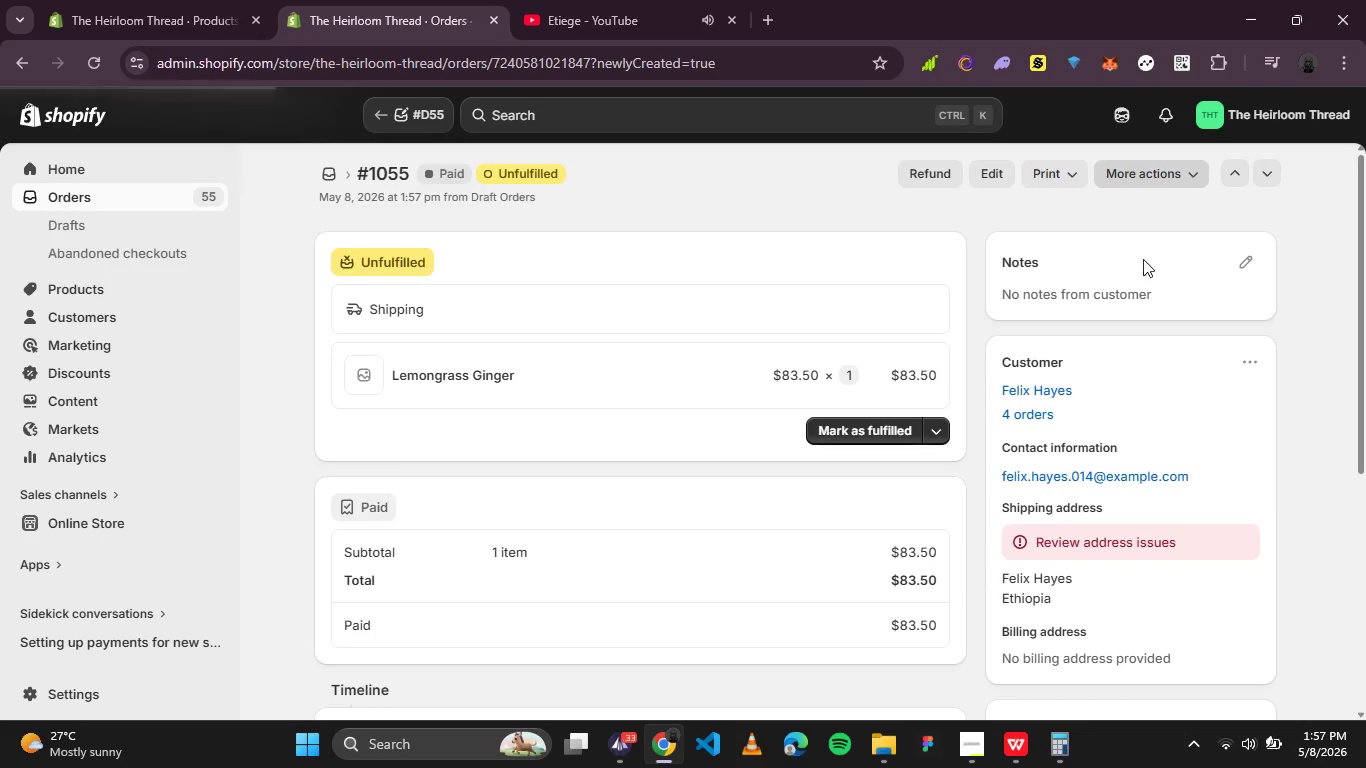 
left_click([404, 532])
 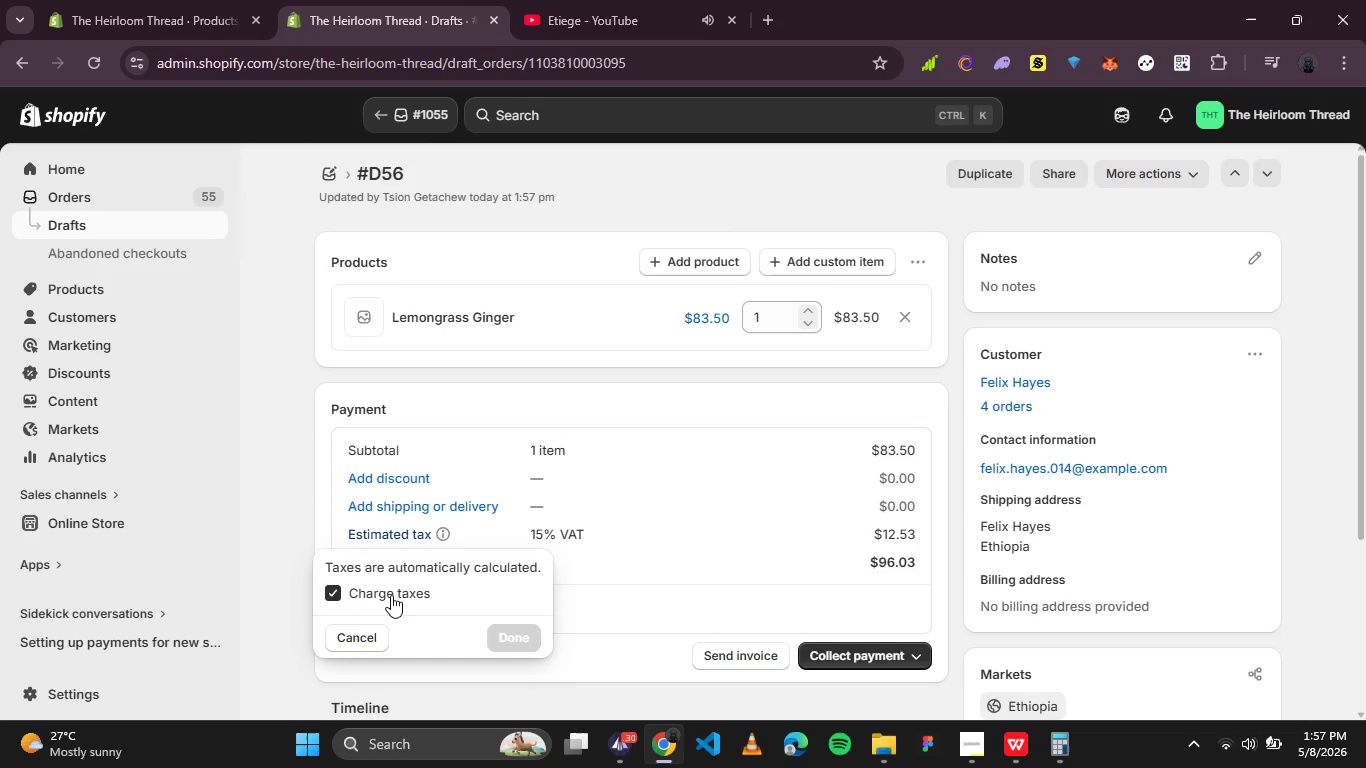 
left_click([391, 595])
 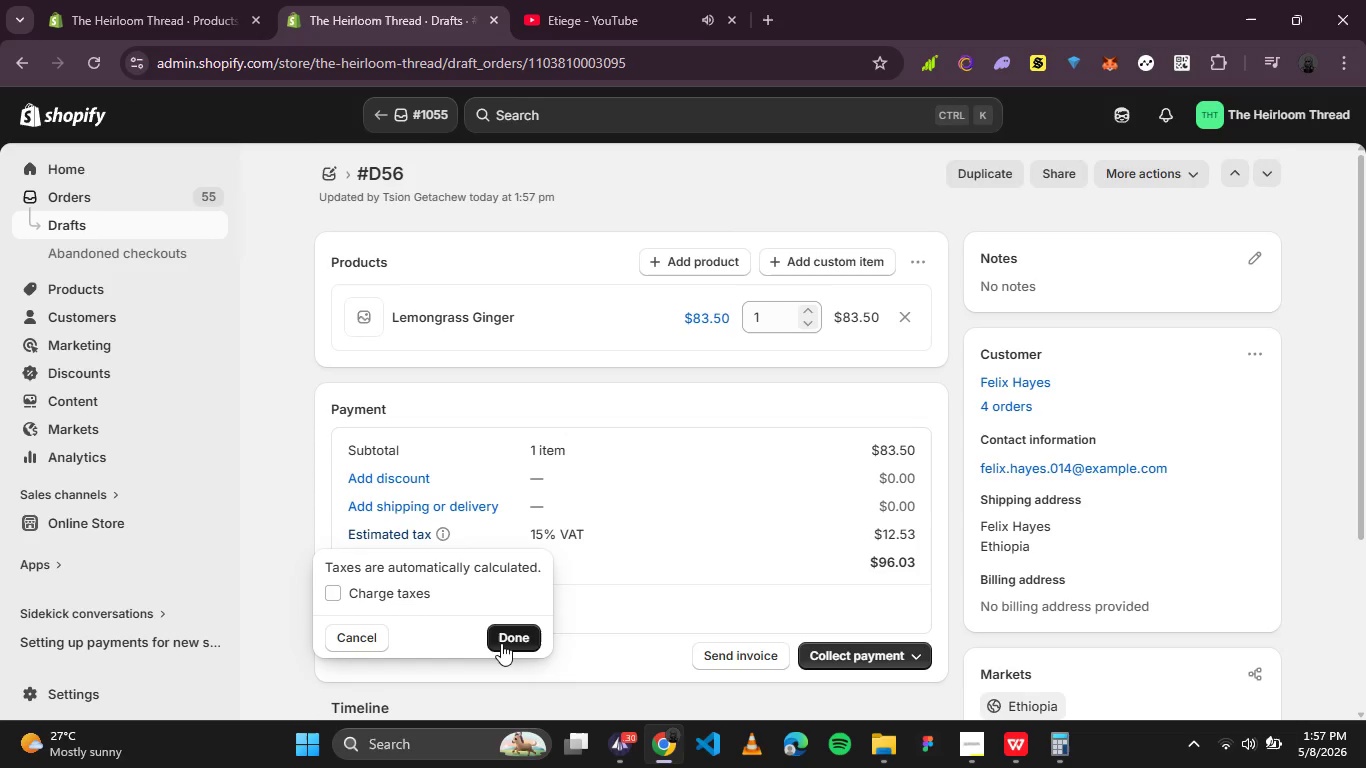 
left_click([501, 643])
 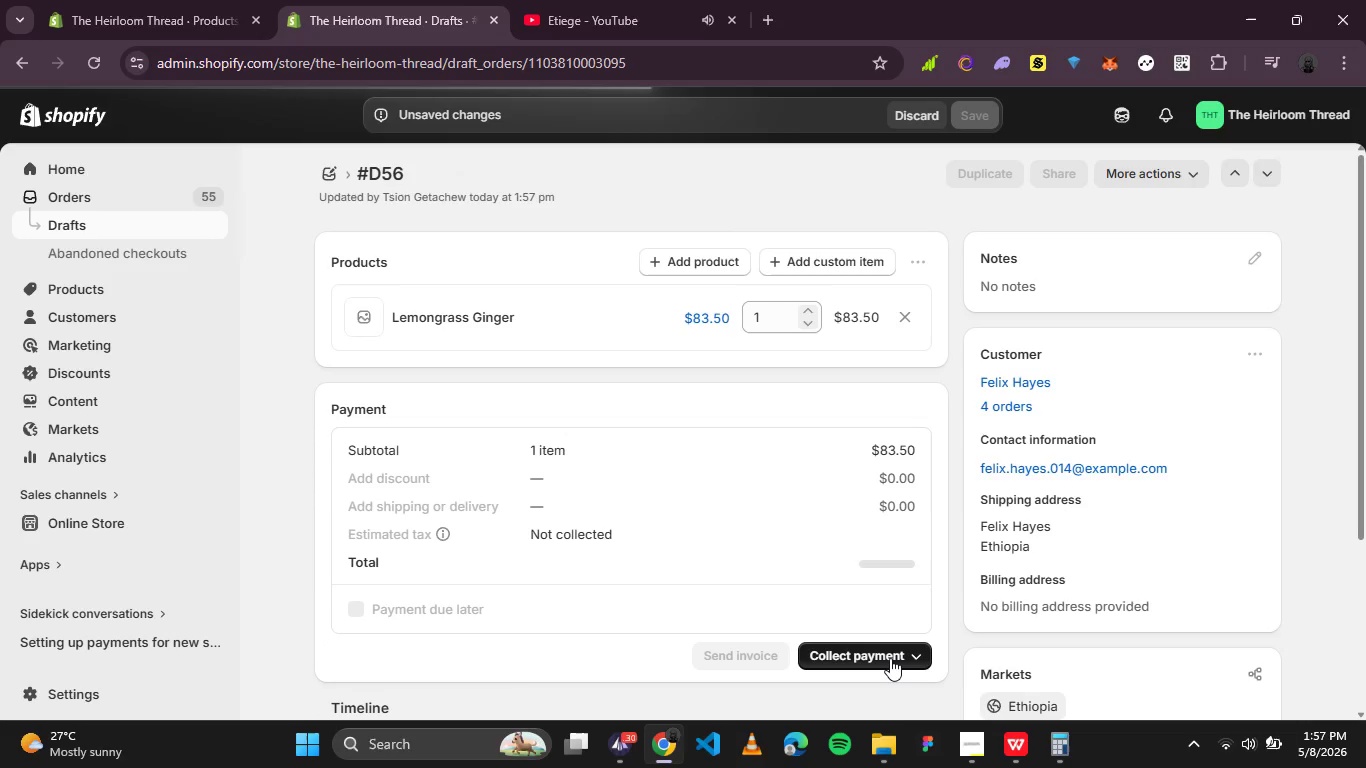 
left_click([890, 658])
 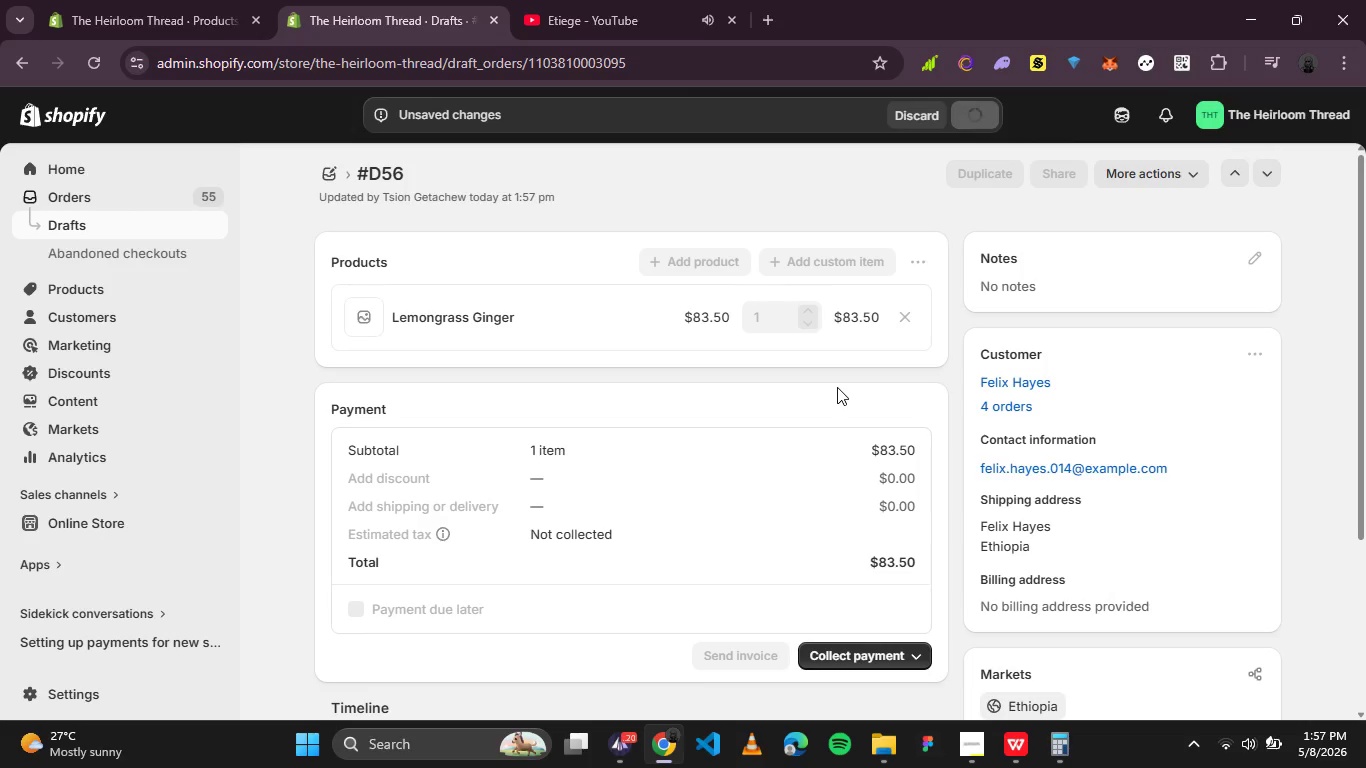 
wait(6.02)
 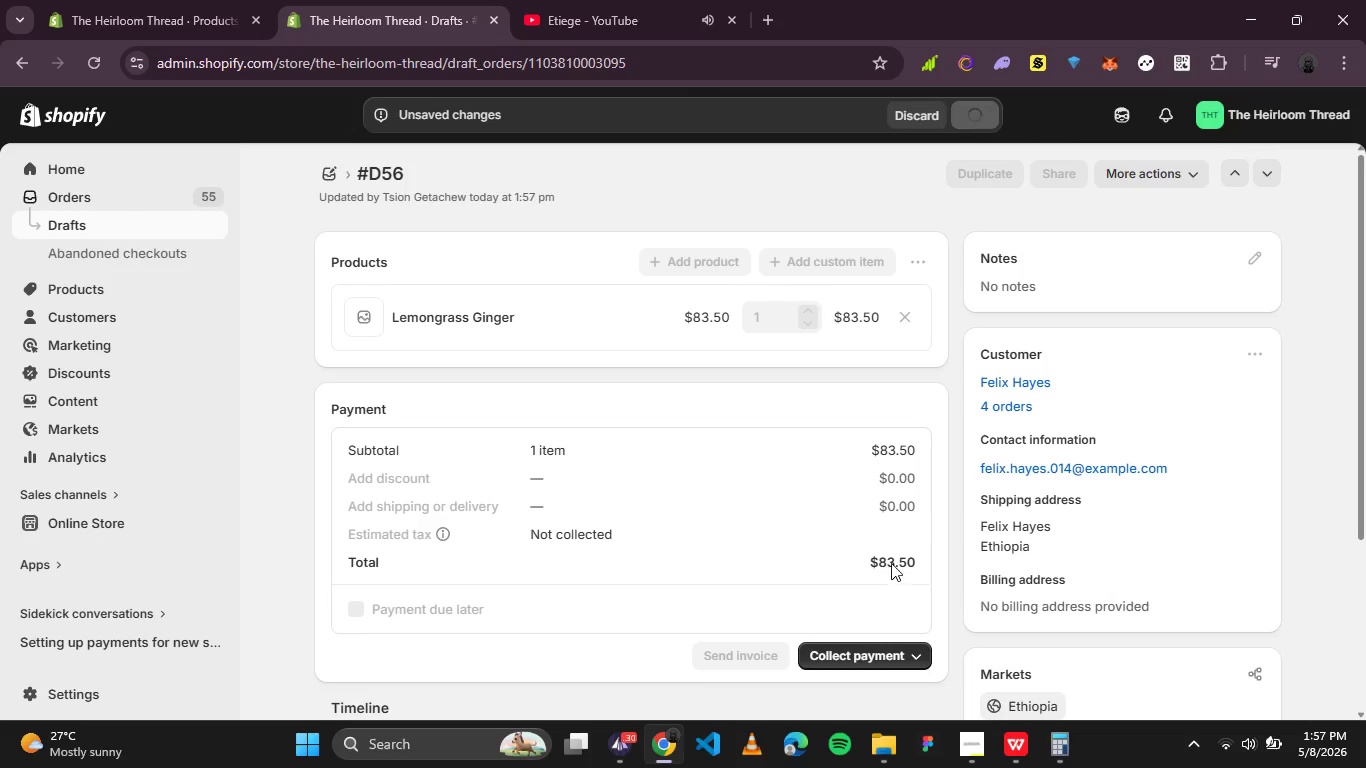 
left_click([923, 468])
 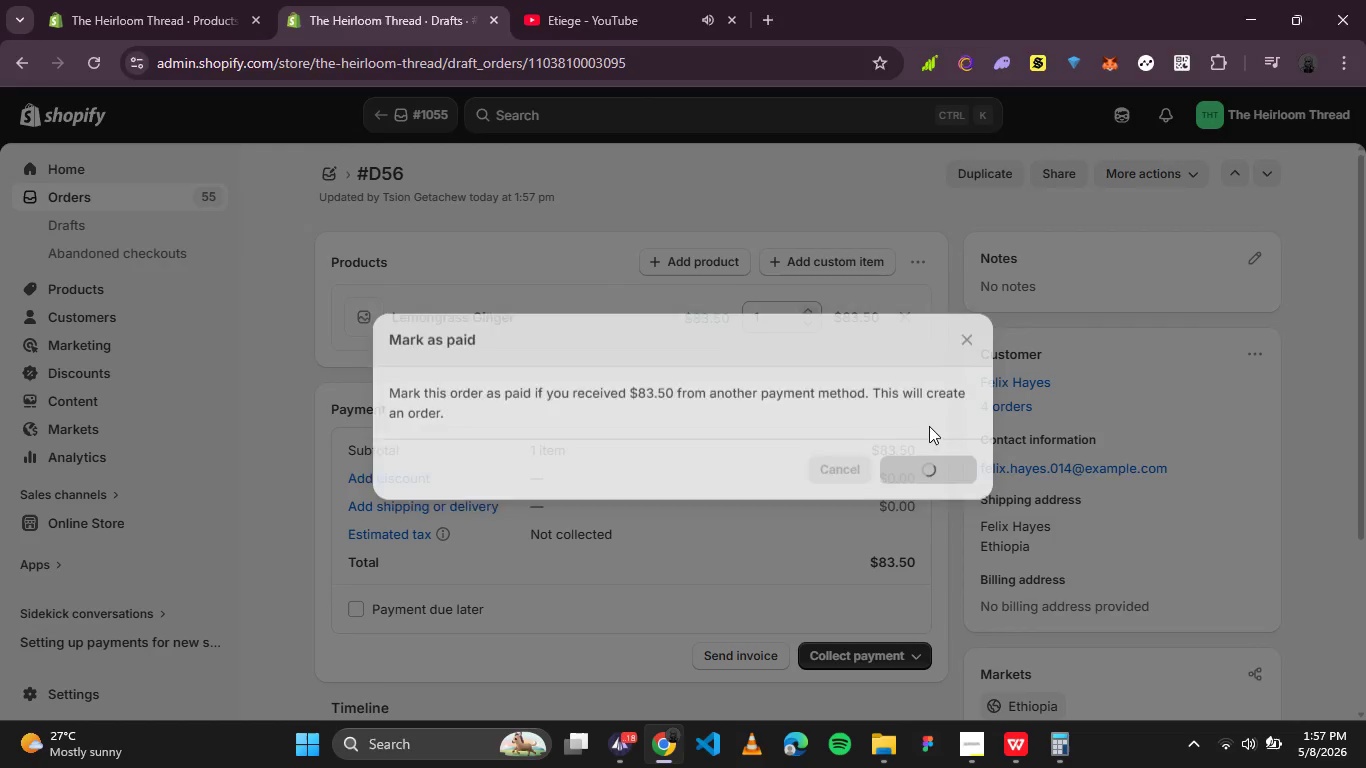 
mouse_move([1080, 204])
 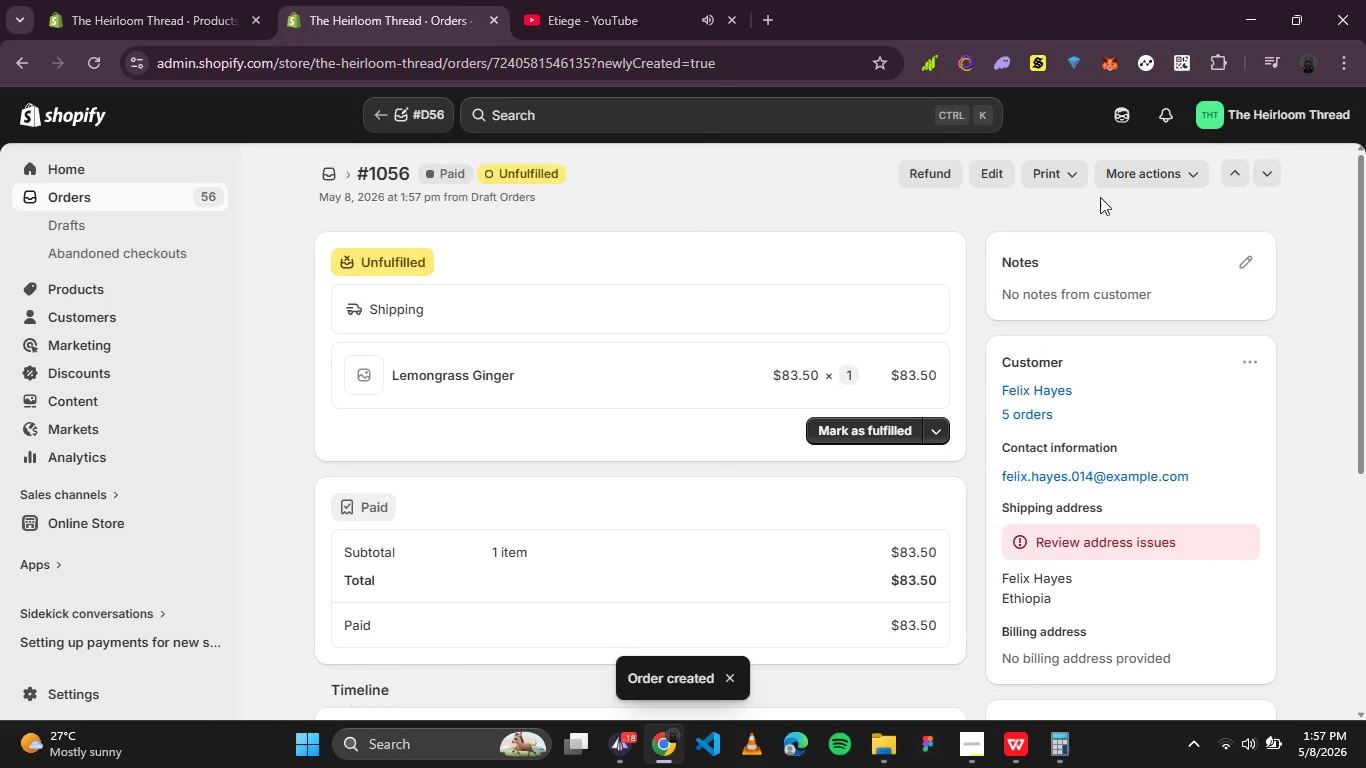 
left_click([1144, 182])
 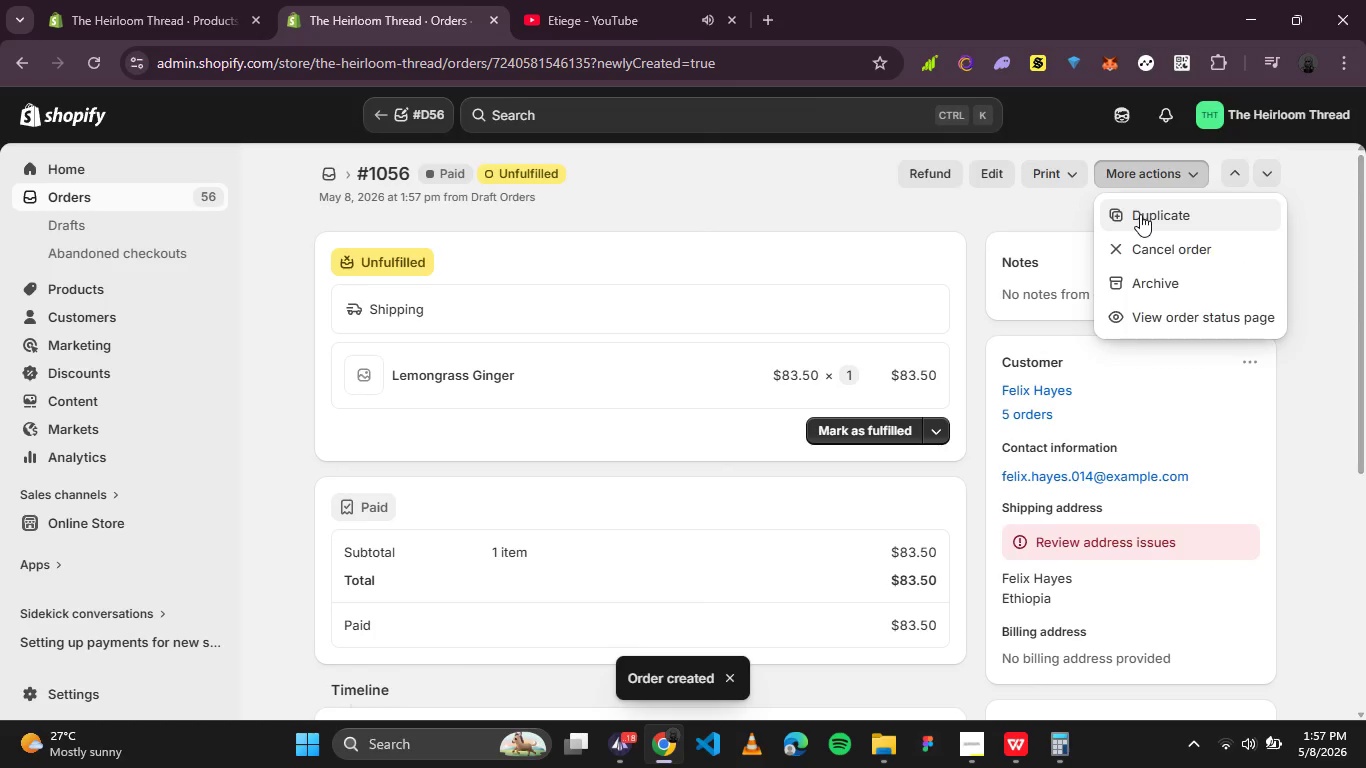 
left_click([1140, 214])
 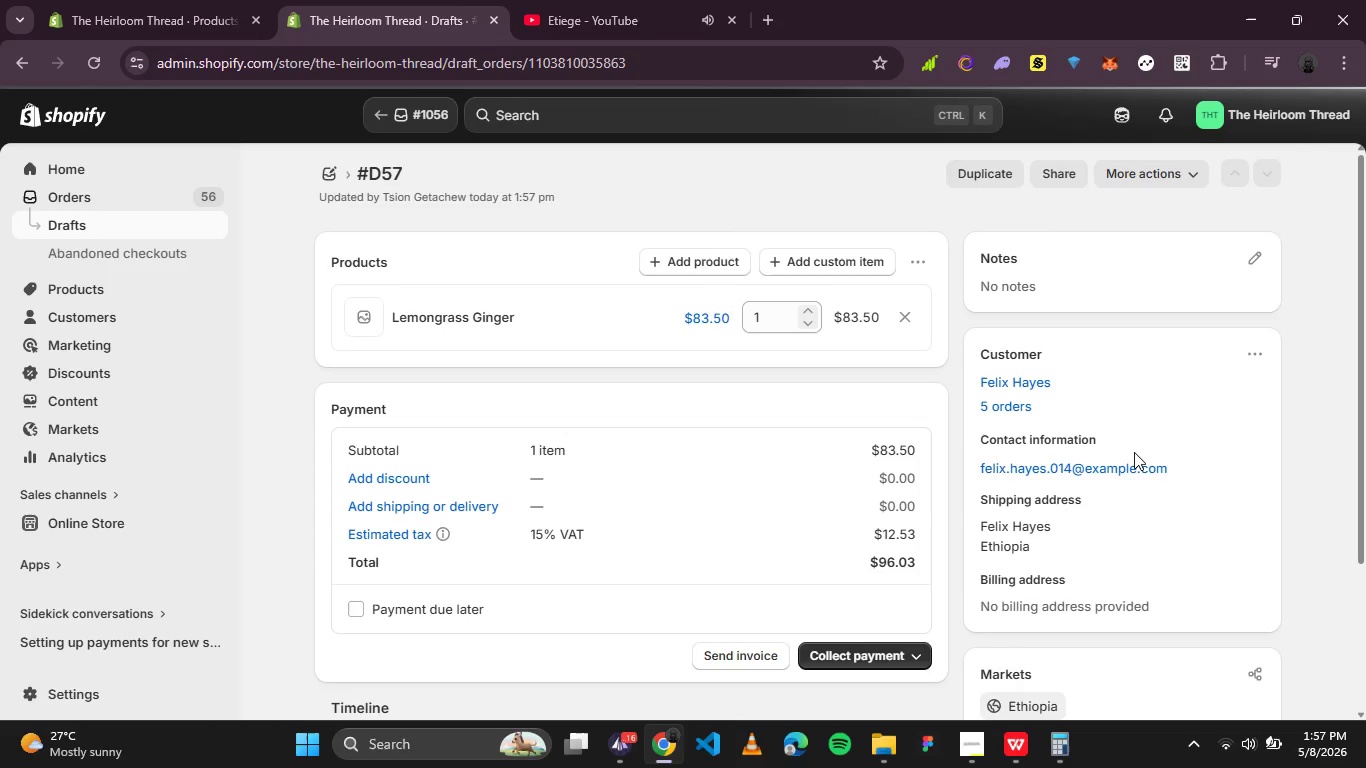 
wait(5.48)
 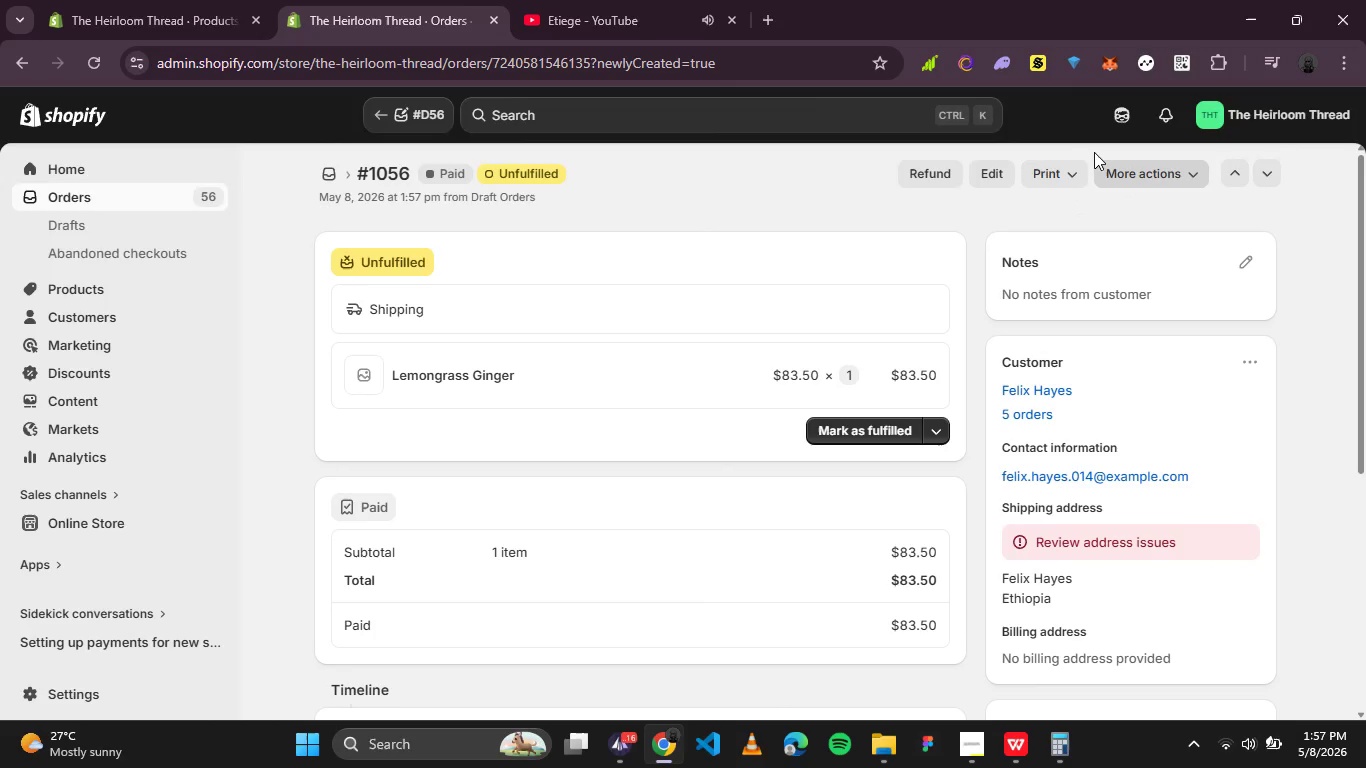 
left_click([378, 531])
 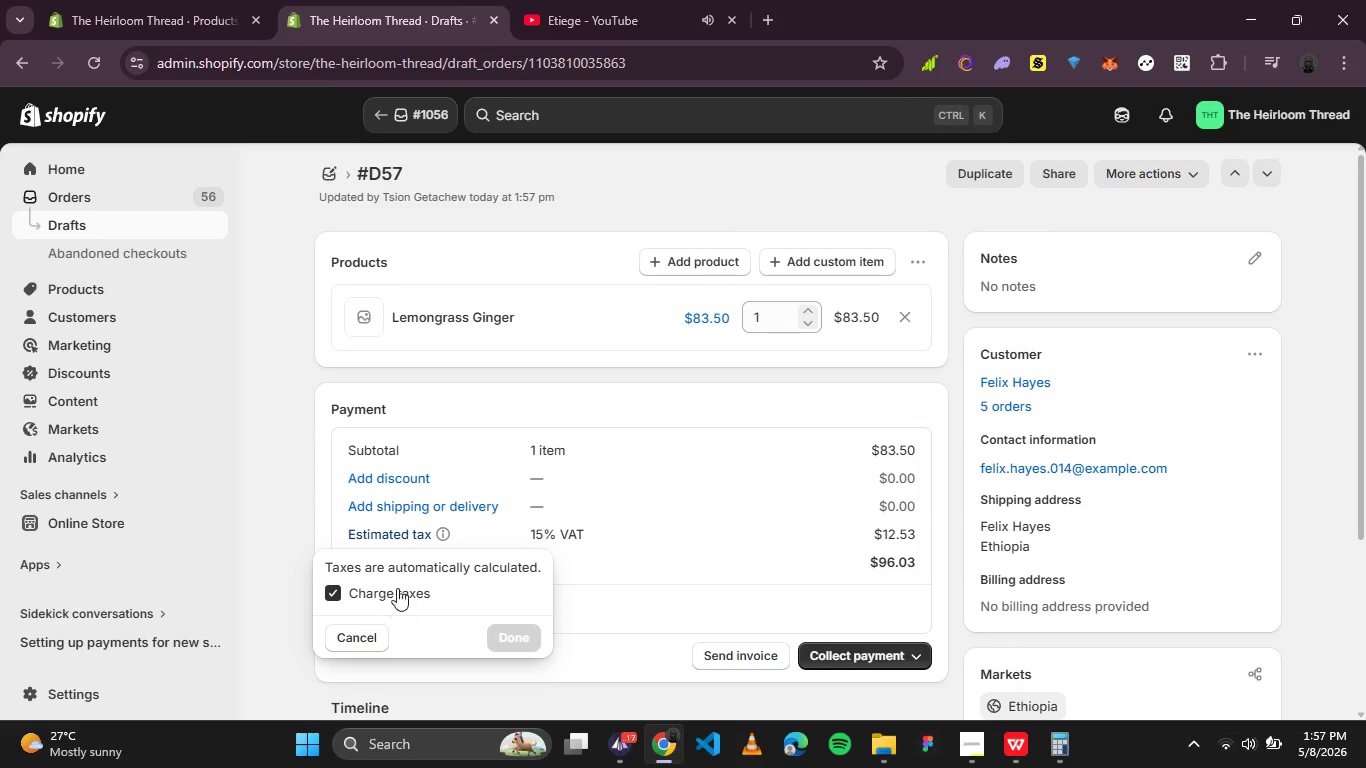 
left_click([399, 582])
 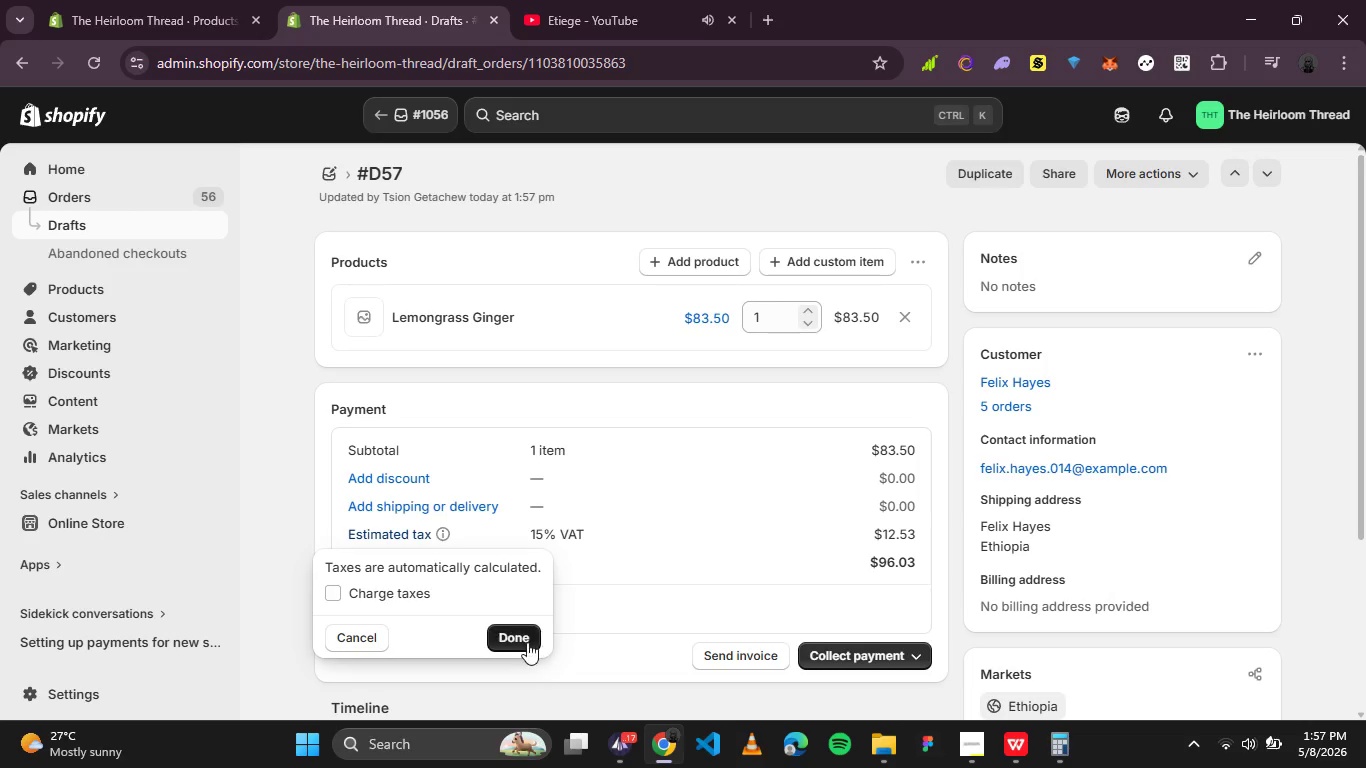 
left_click([525, 642])
 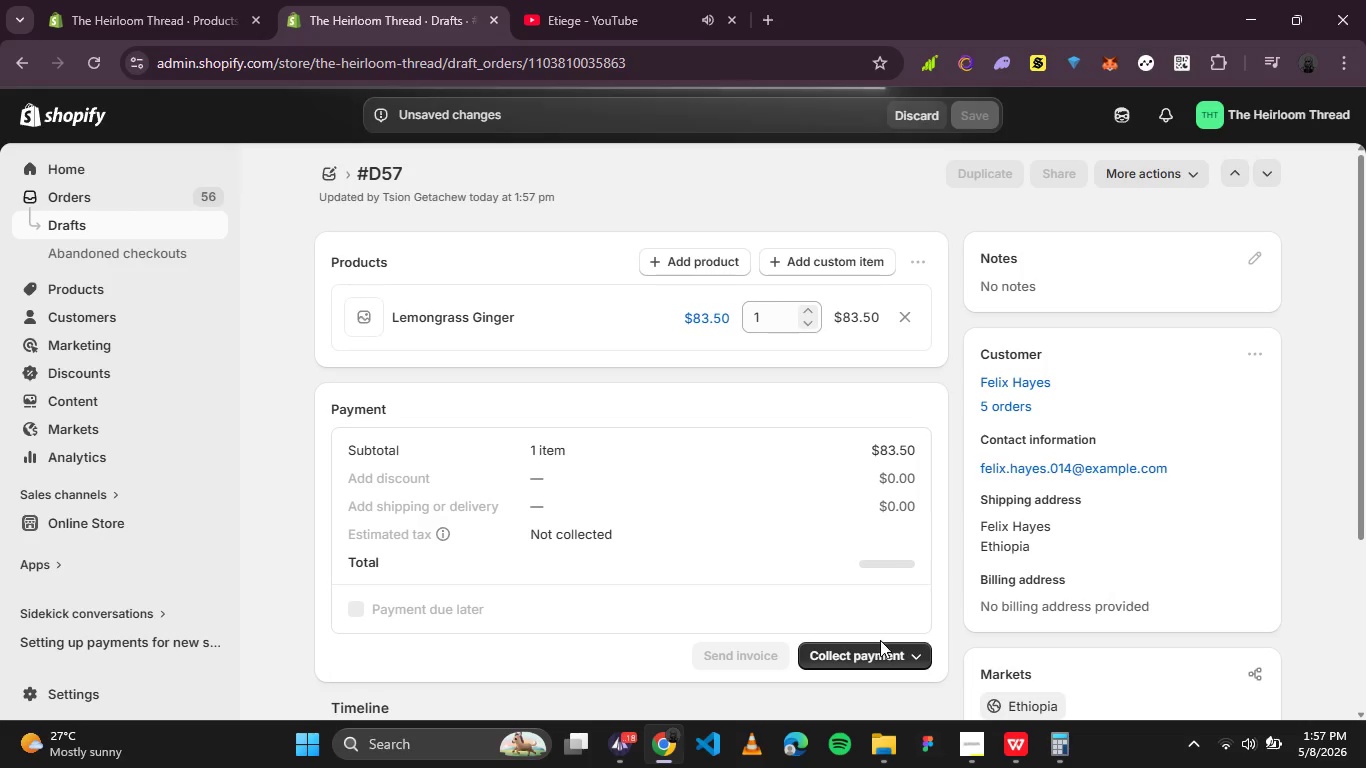 
left_click([897, 655])
 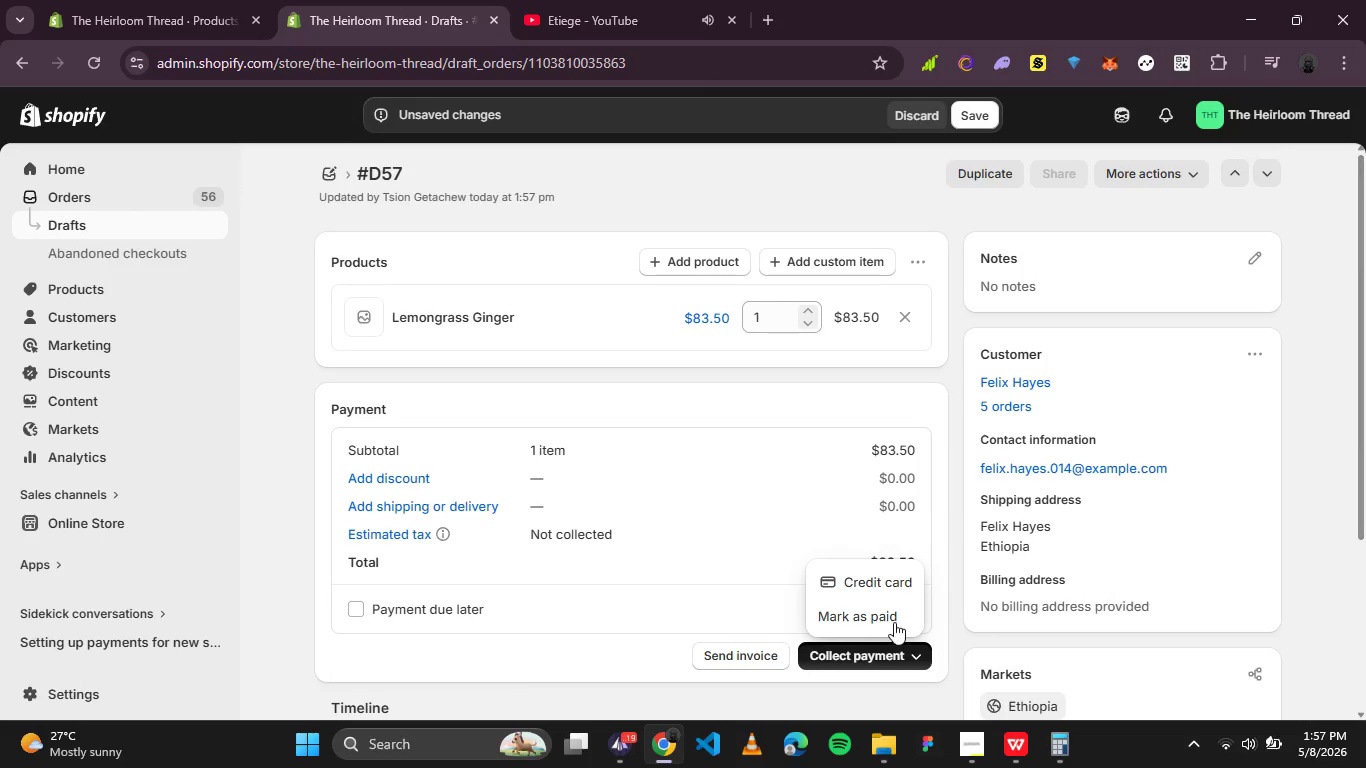 
left_click([894, 622])
 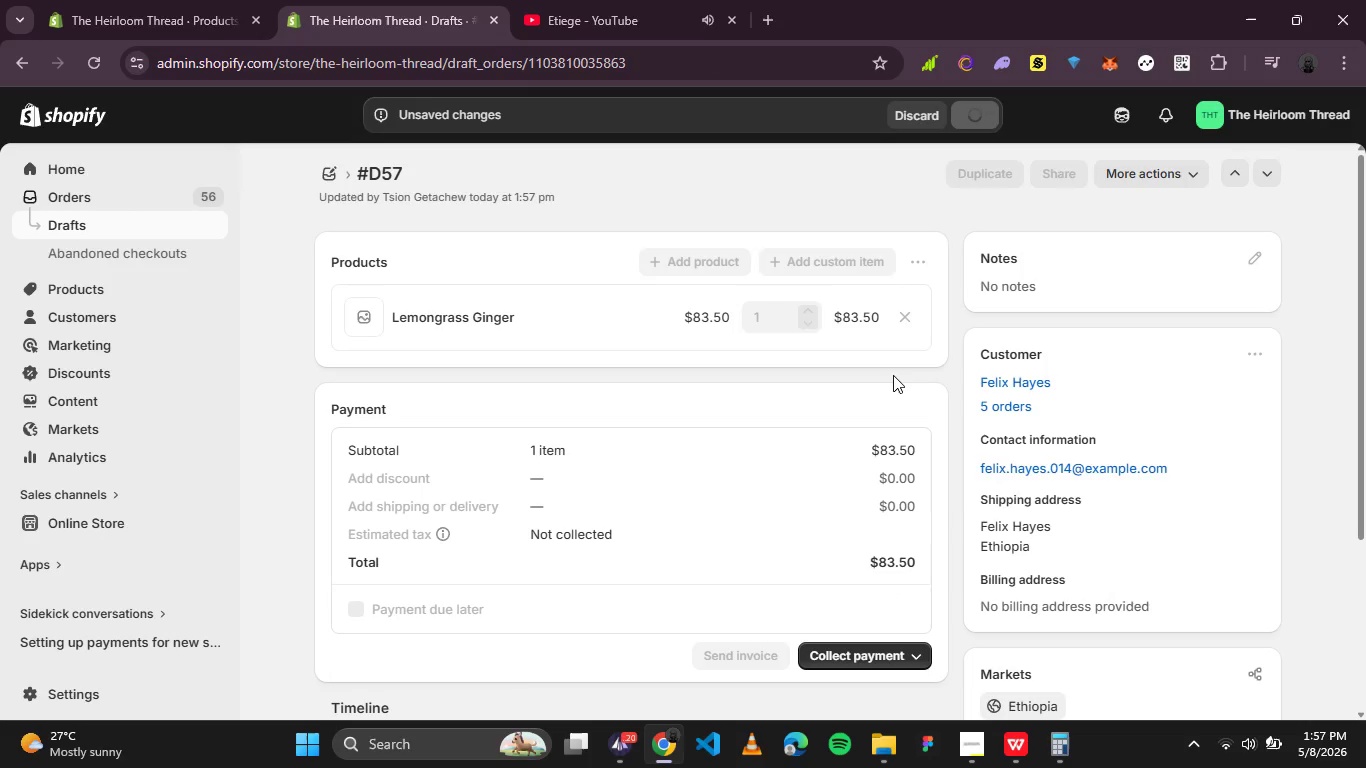 
left_click([928, 458])
 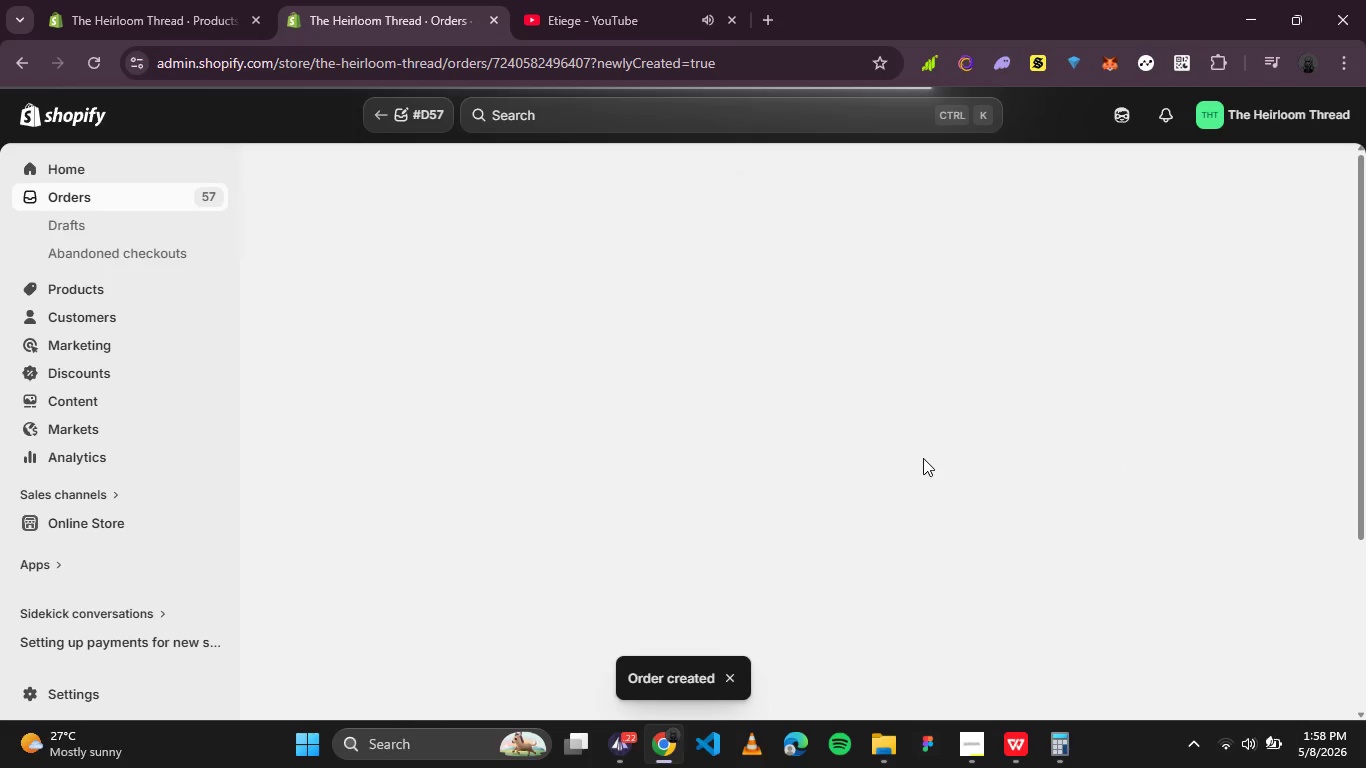 
wait(7.64)
 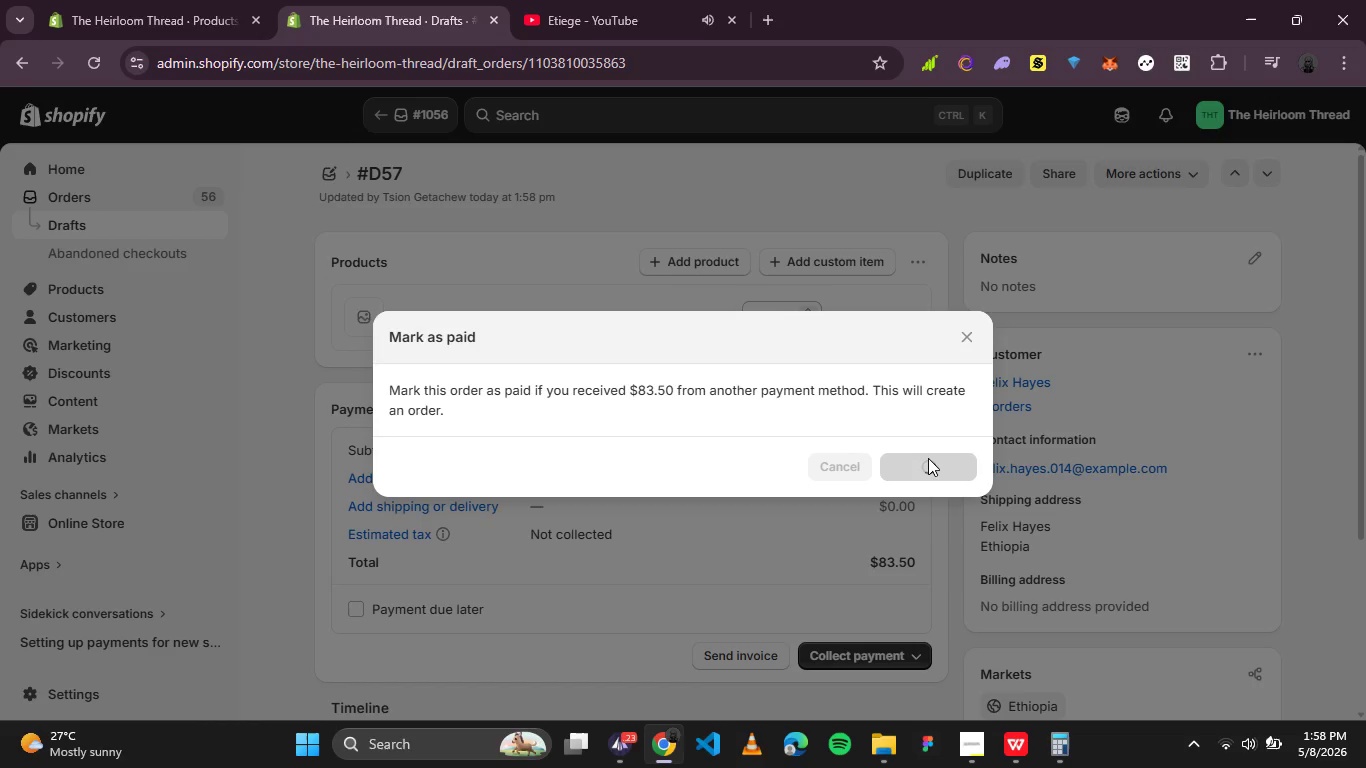 
scroll: coordinate [970, 466], scroll_direction: down, amount: 2.0
 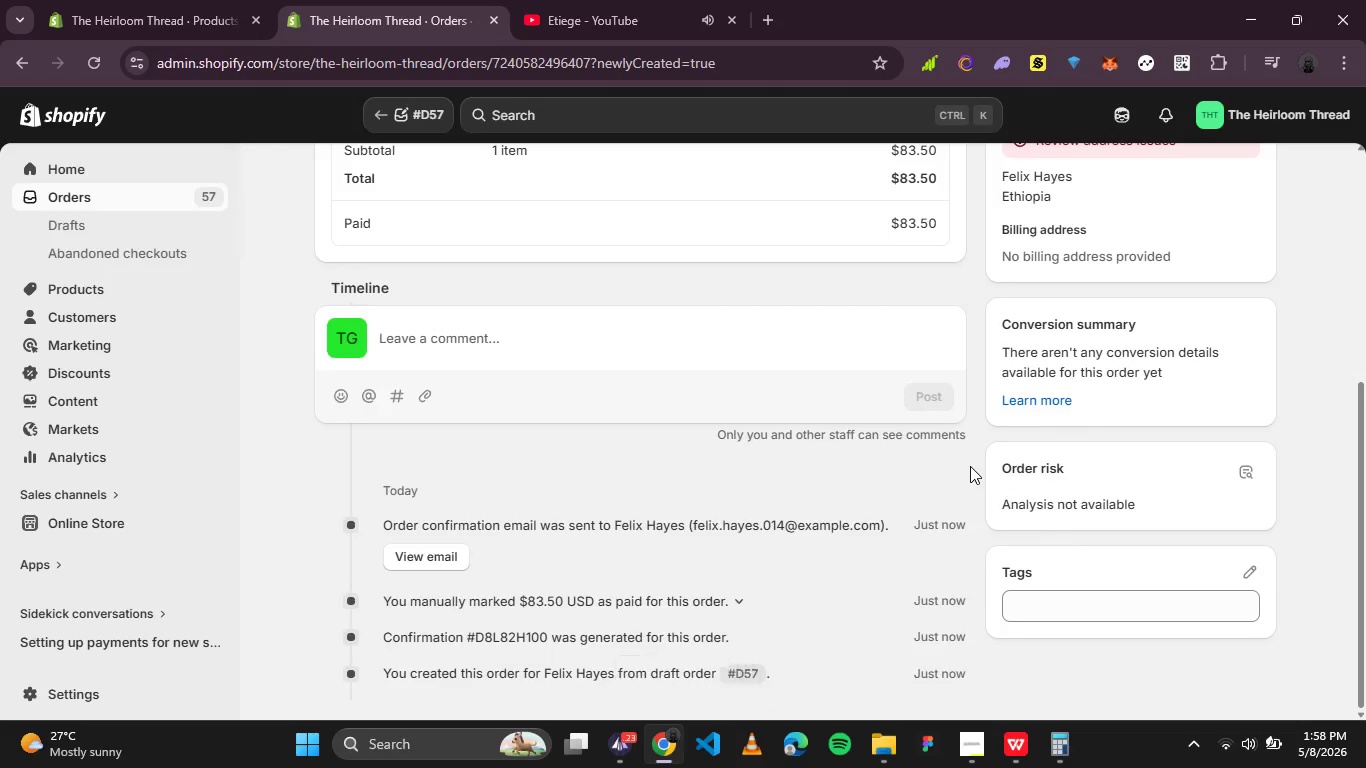 
scroll: coordinate [970, 466], scroll_direction: up, amount: 3.0
 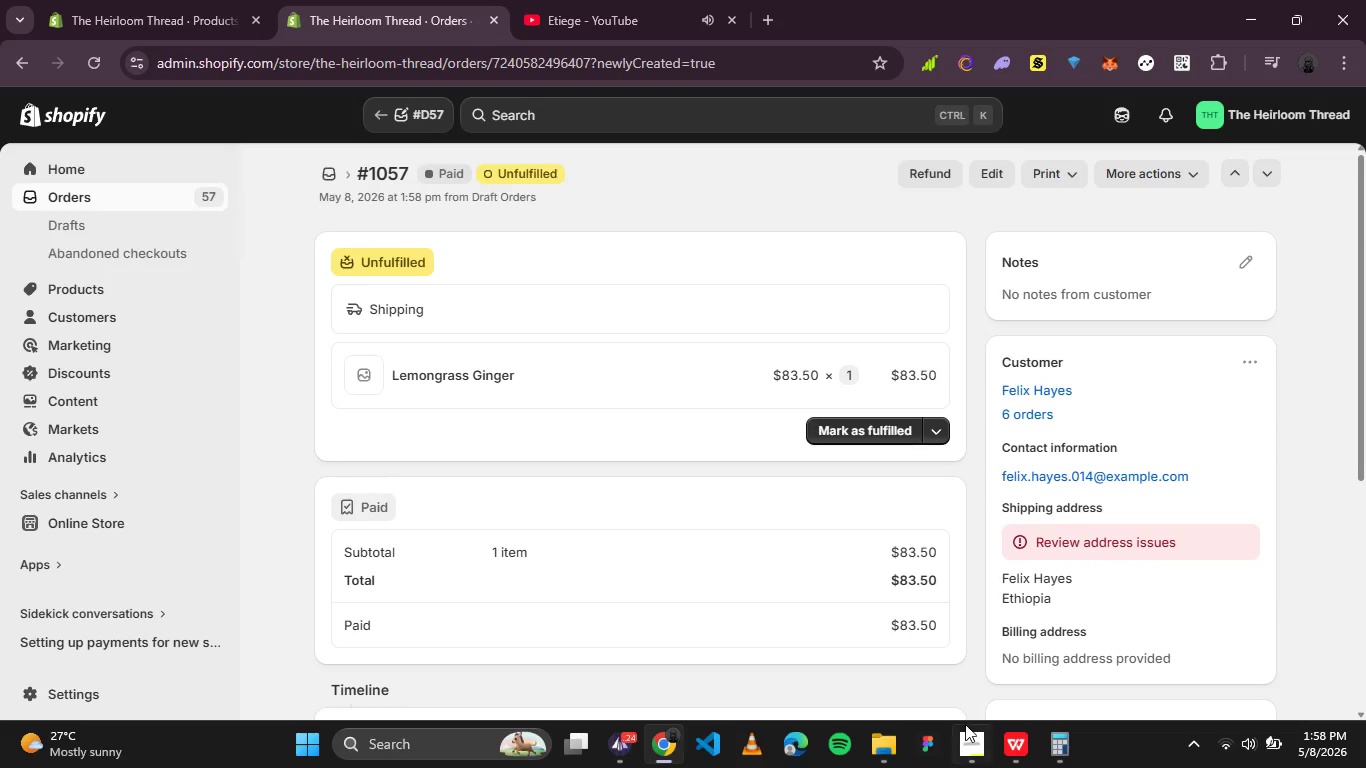 
left_click([1033, 736])
 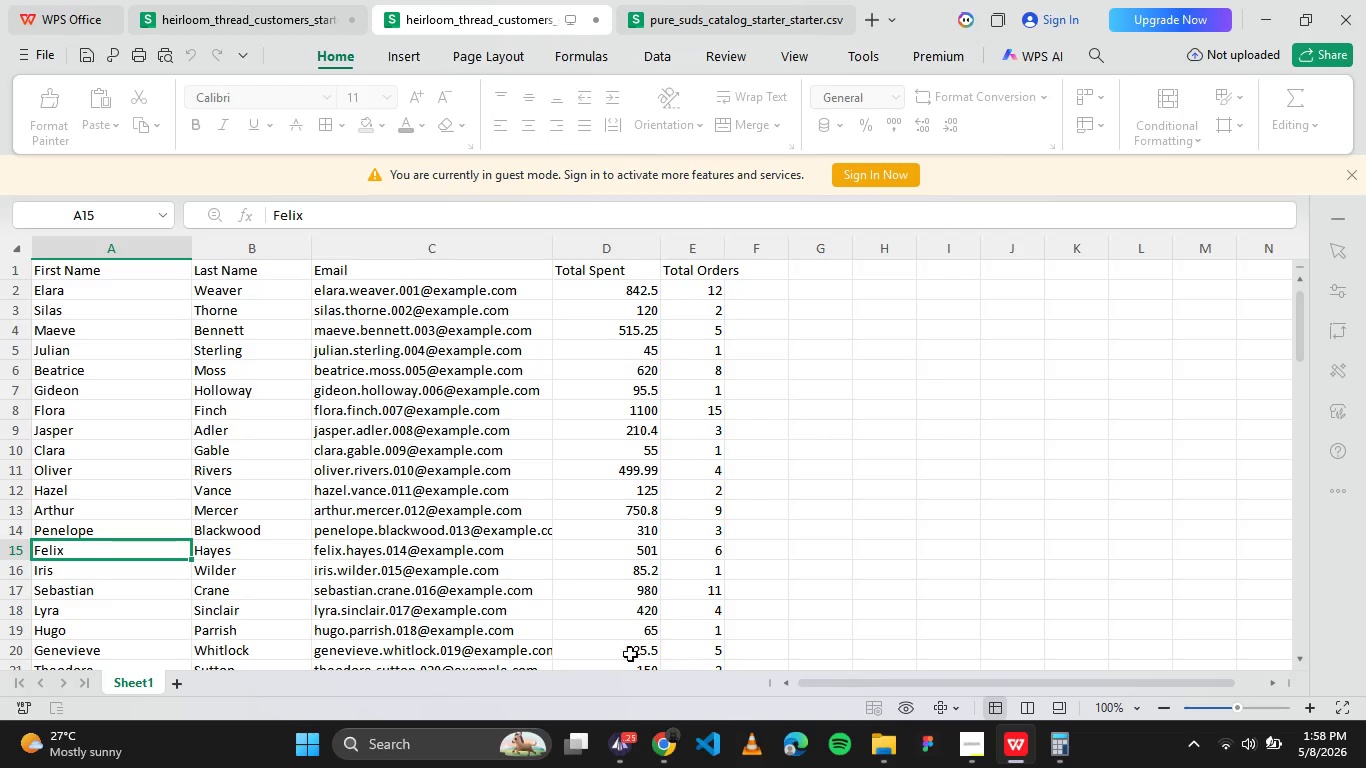 
scroll: coordinate [465, 489], scroll_direction: none, amount: 0.0
 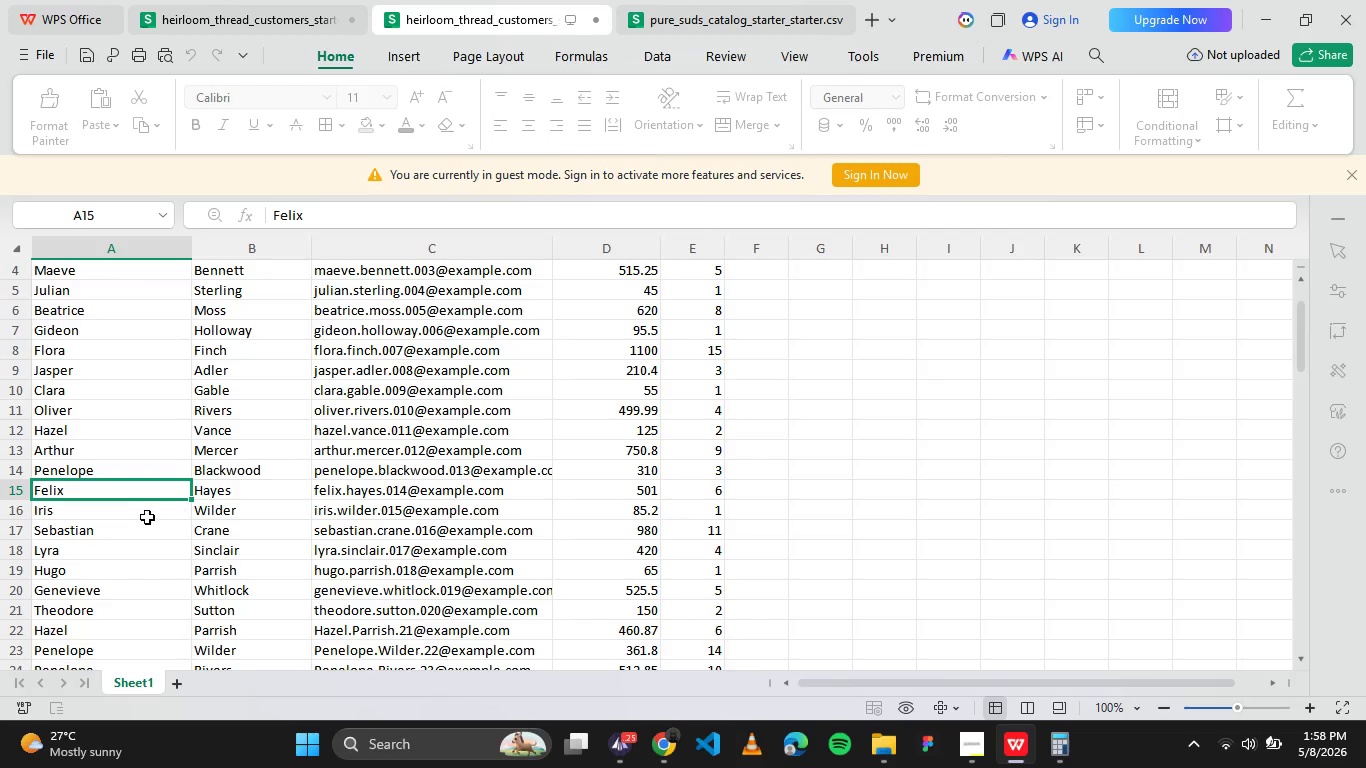 
left_click([147, 516])
 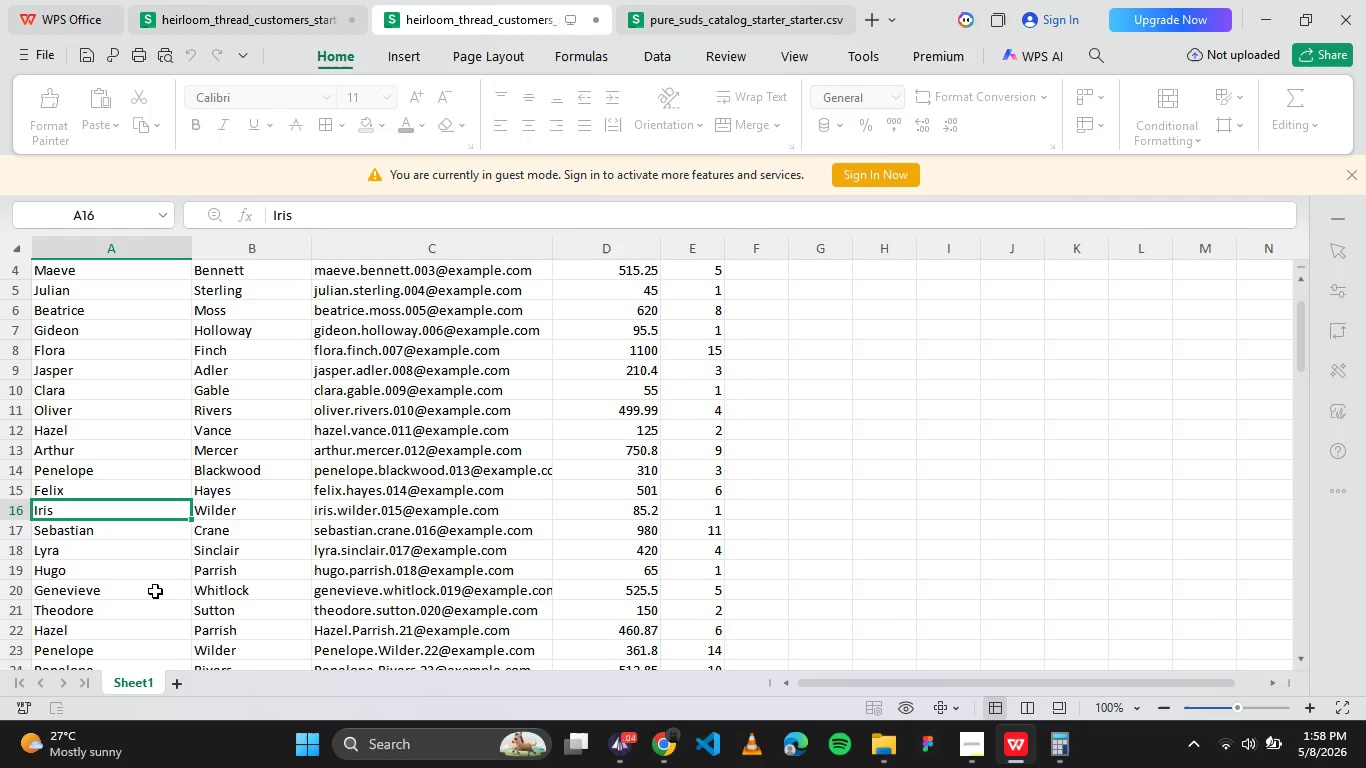 
wait(35.39)
 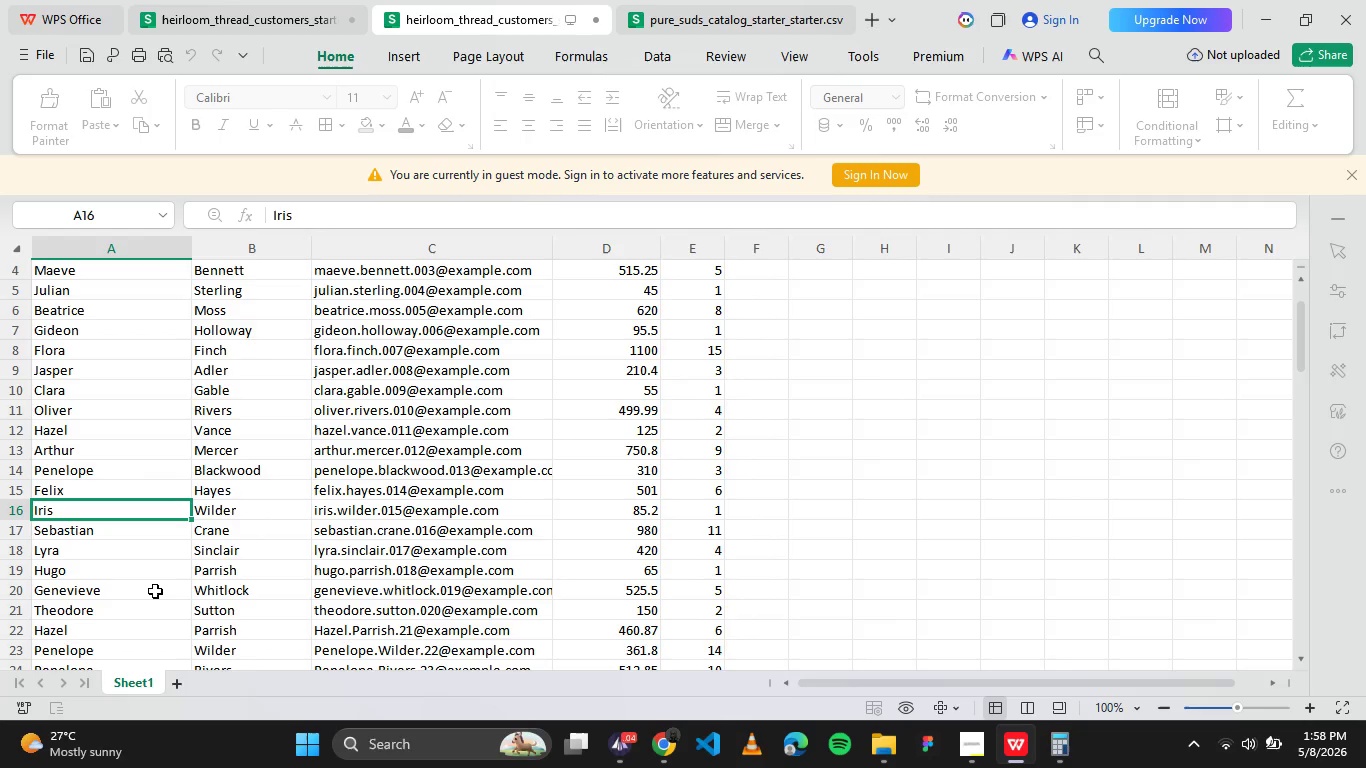 
left_click([668, 749])
 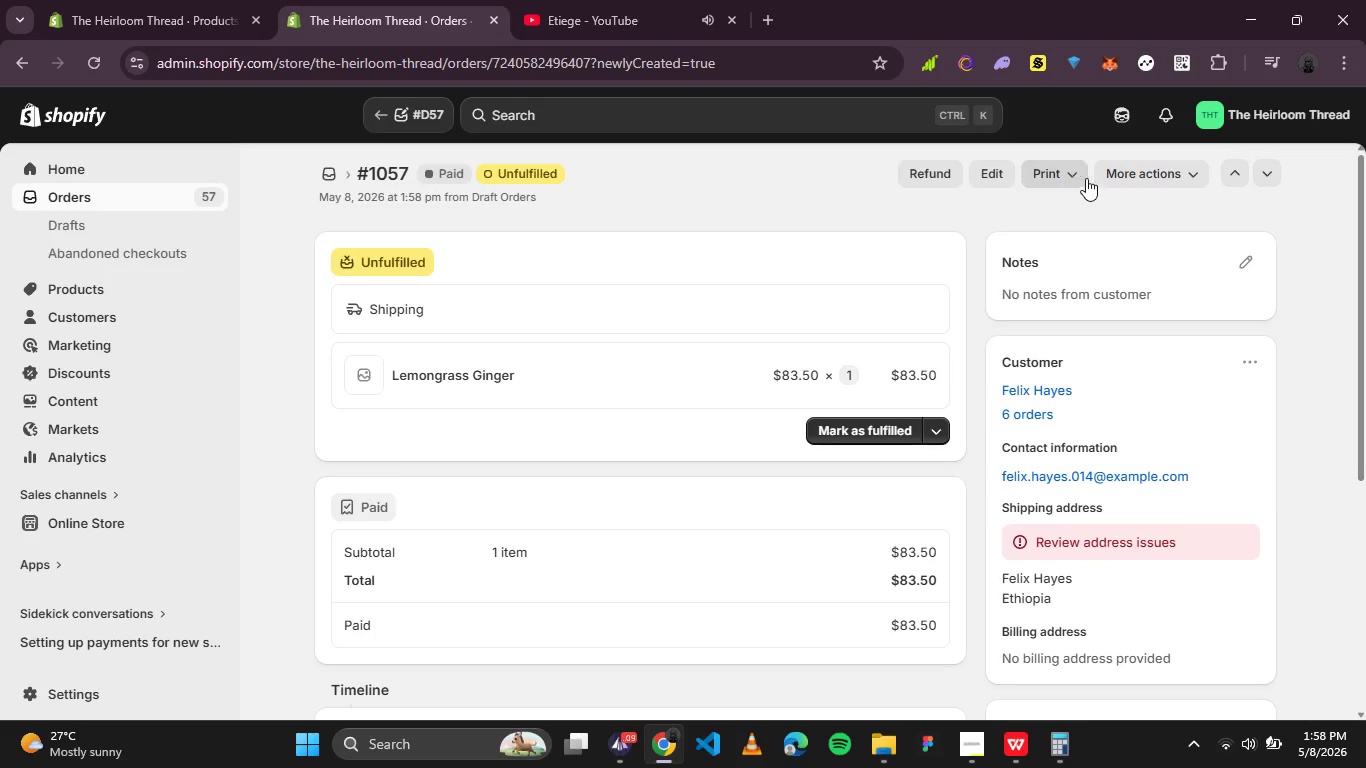 
left_click([1130, 178])
 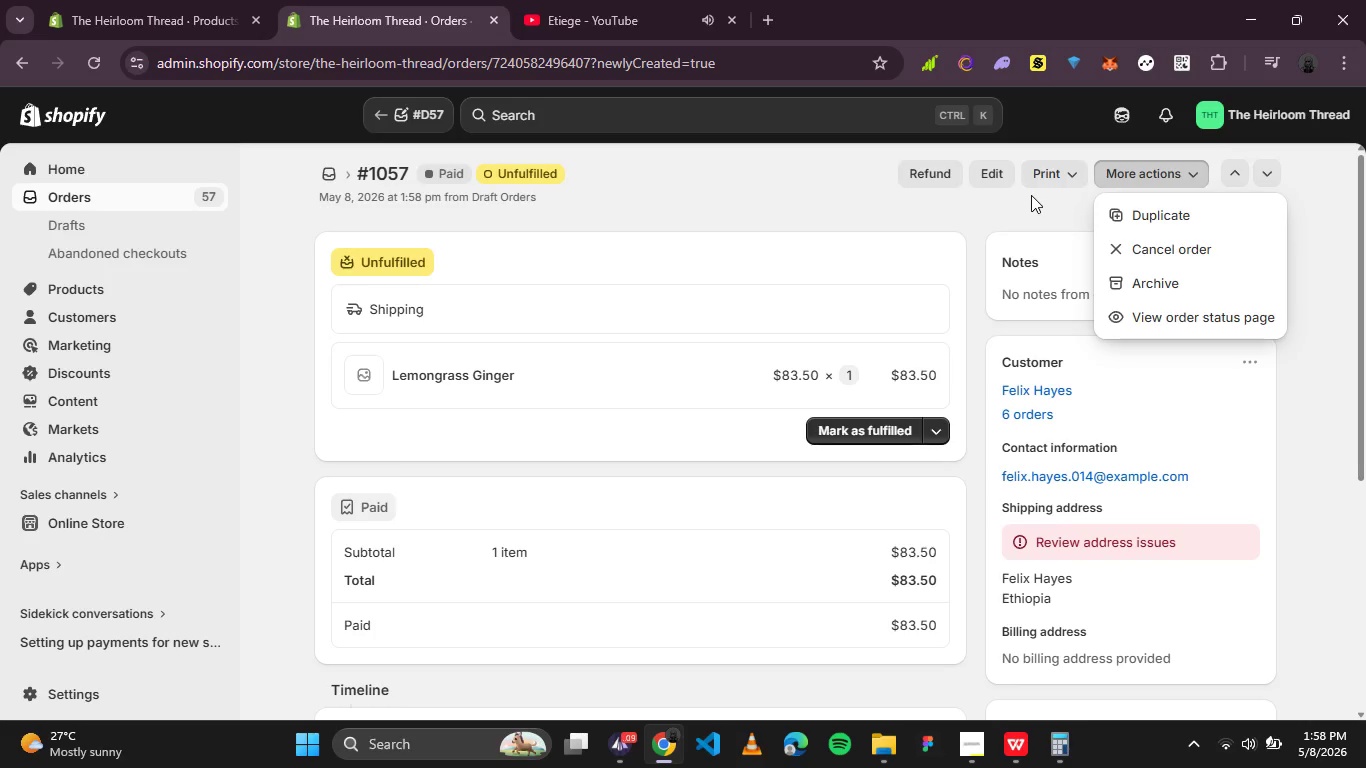 
left_click([1018, 204])
 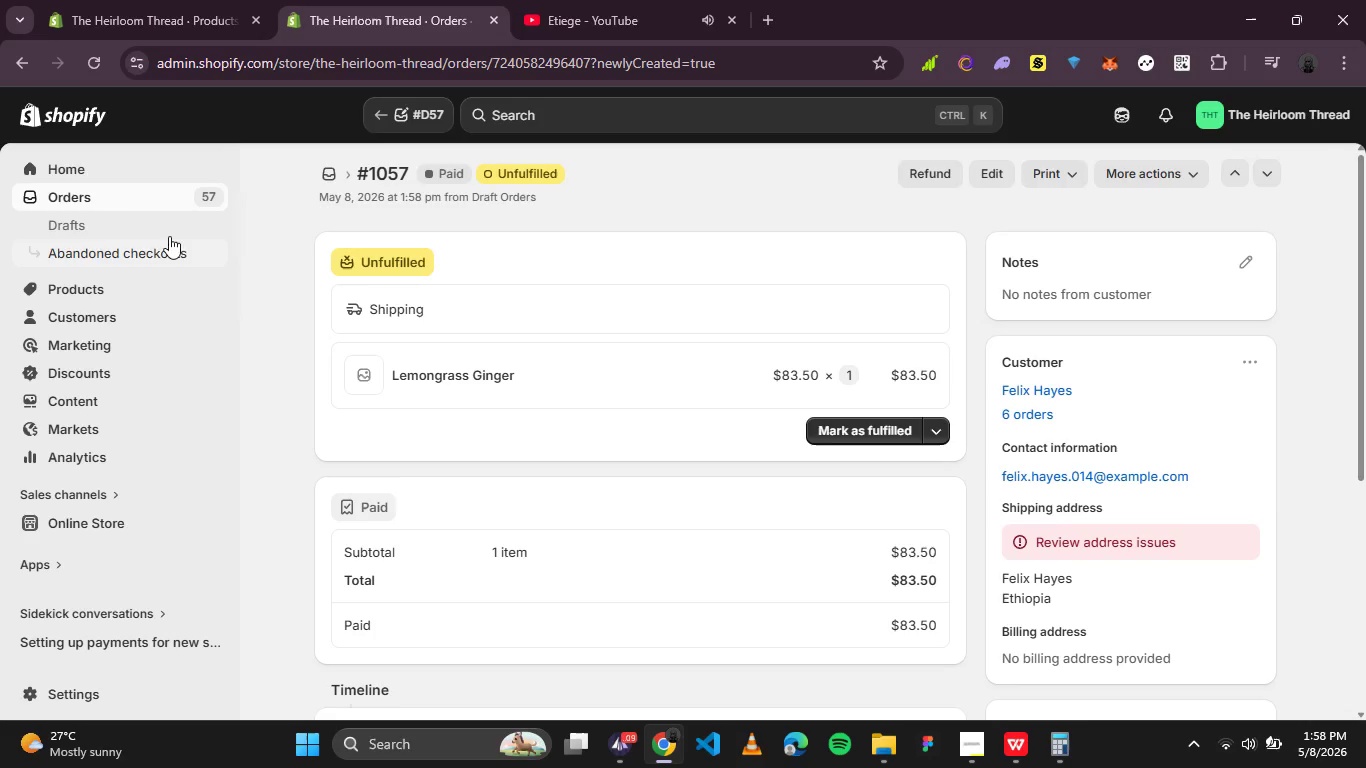 
left_click([125, 223])
 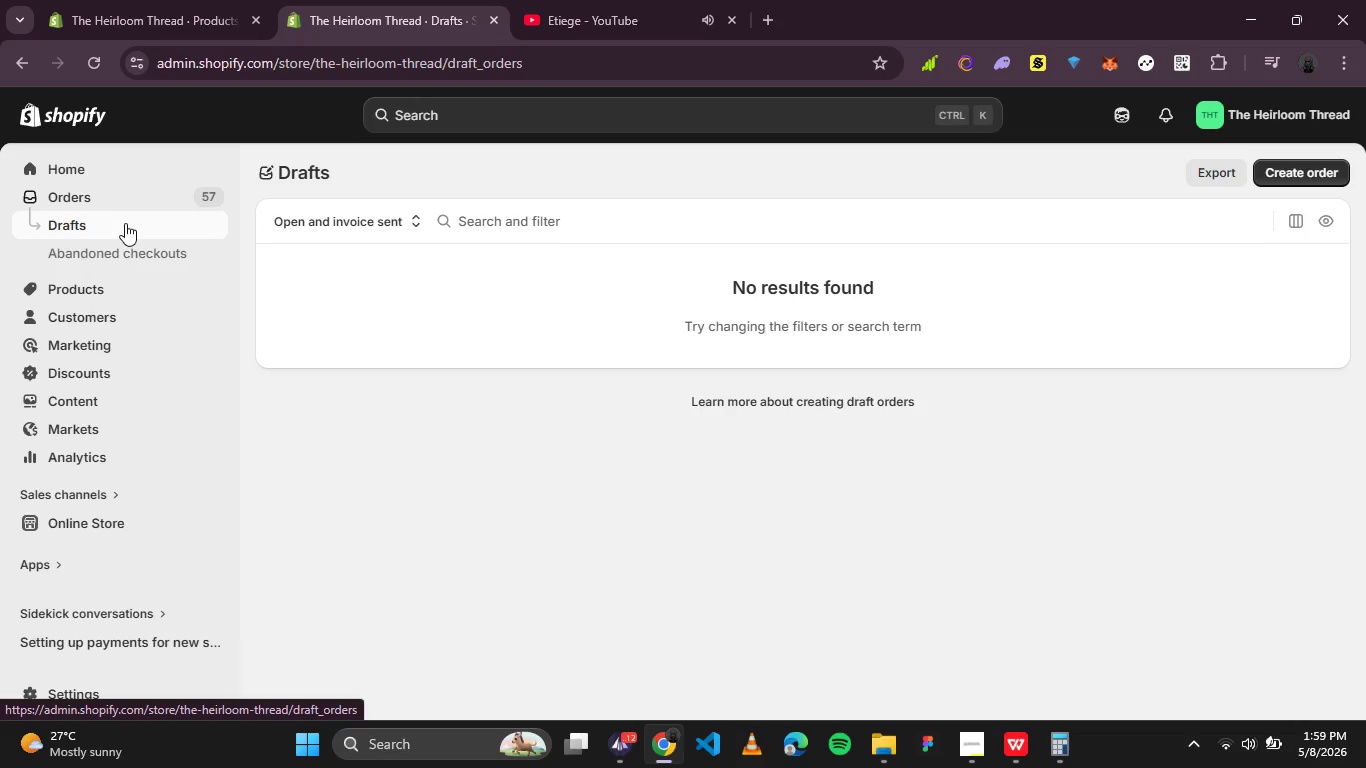 
wait(20.61)
 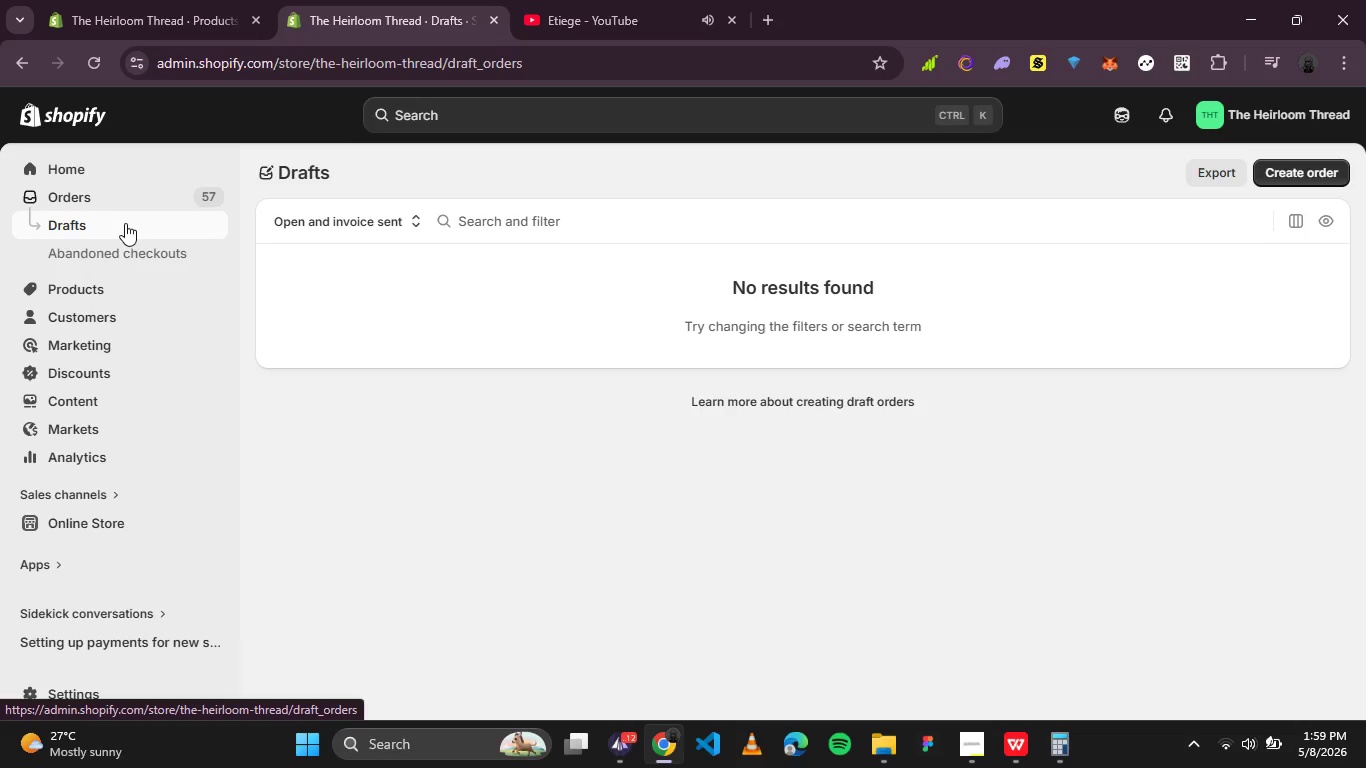 
left_click([1289, 178])
 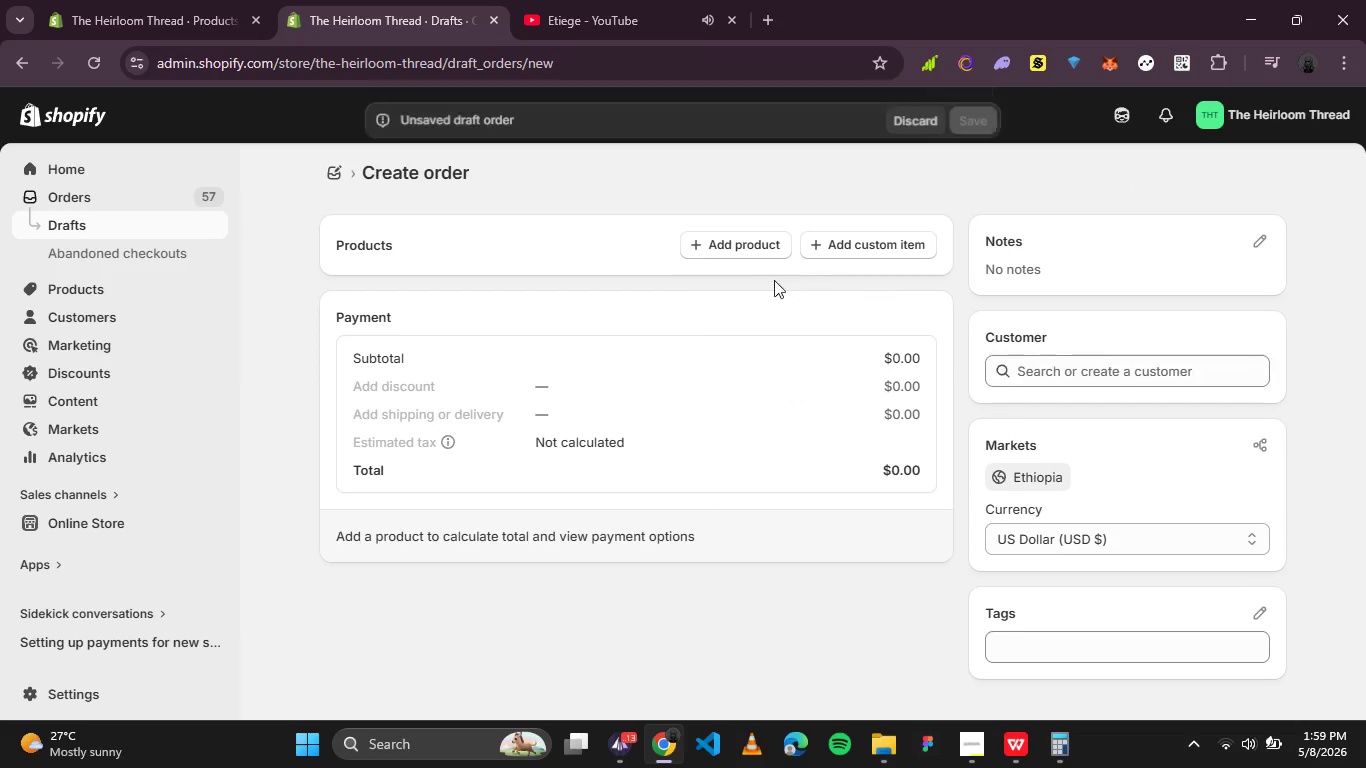 
left_click([722, 250])
 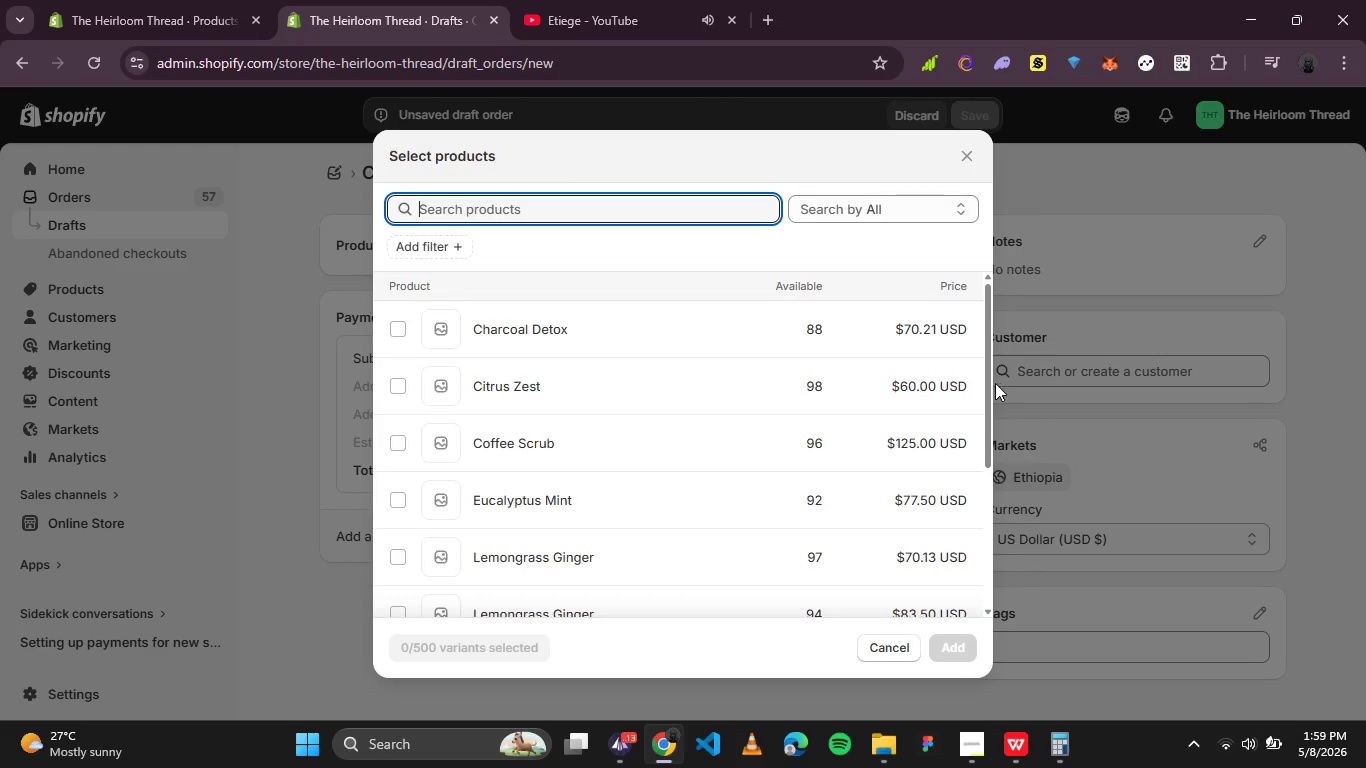 
left_click_drag(start_coordinate=[991, 392], to_coordinate=[991, 638])
 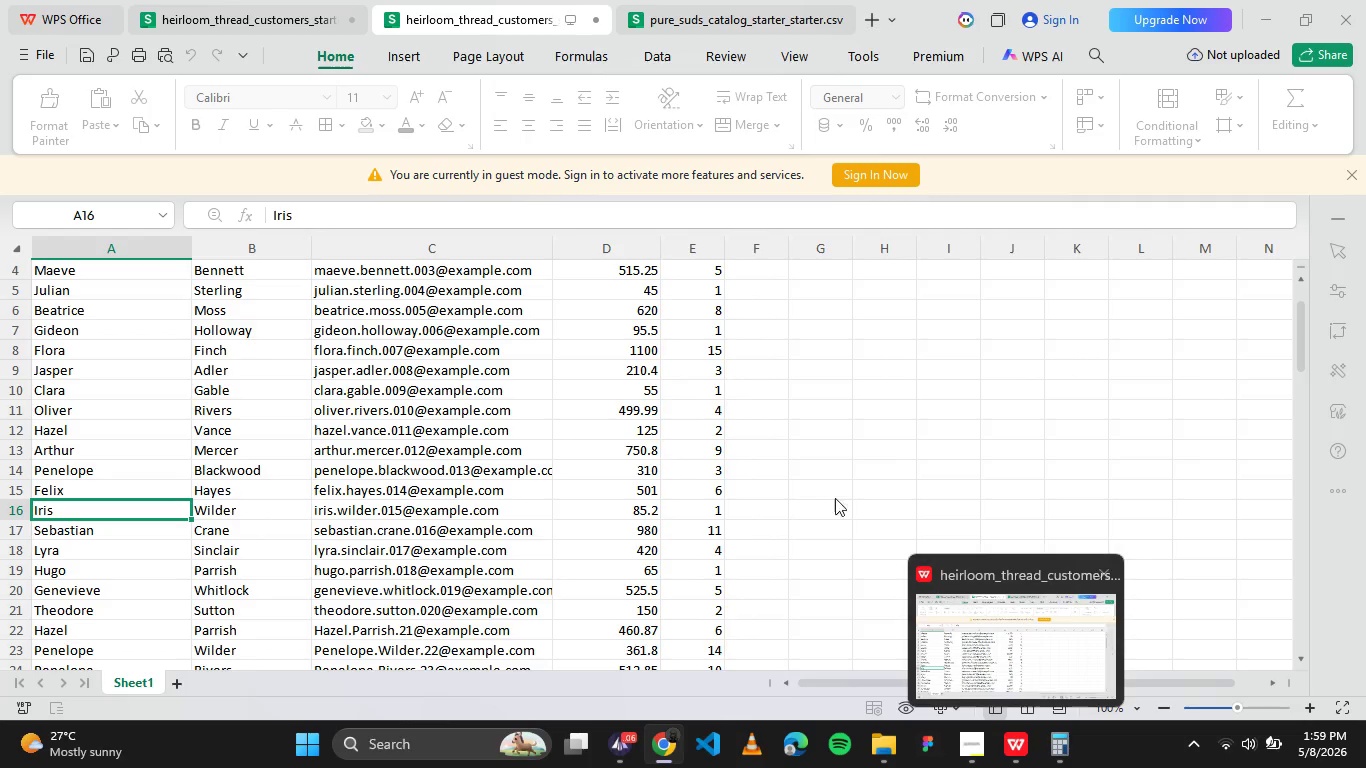 
scroll: coordinate [793, 472], scroll_direction: up, amount: 2.0
 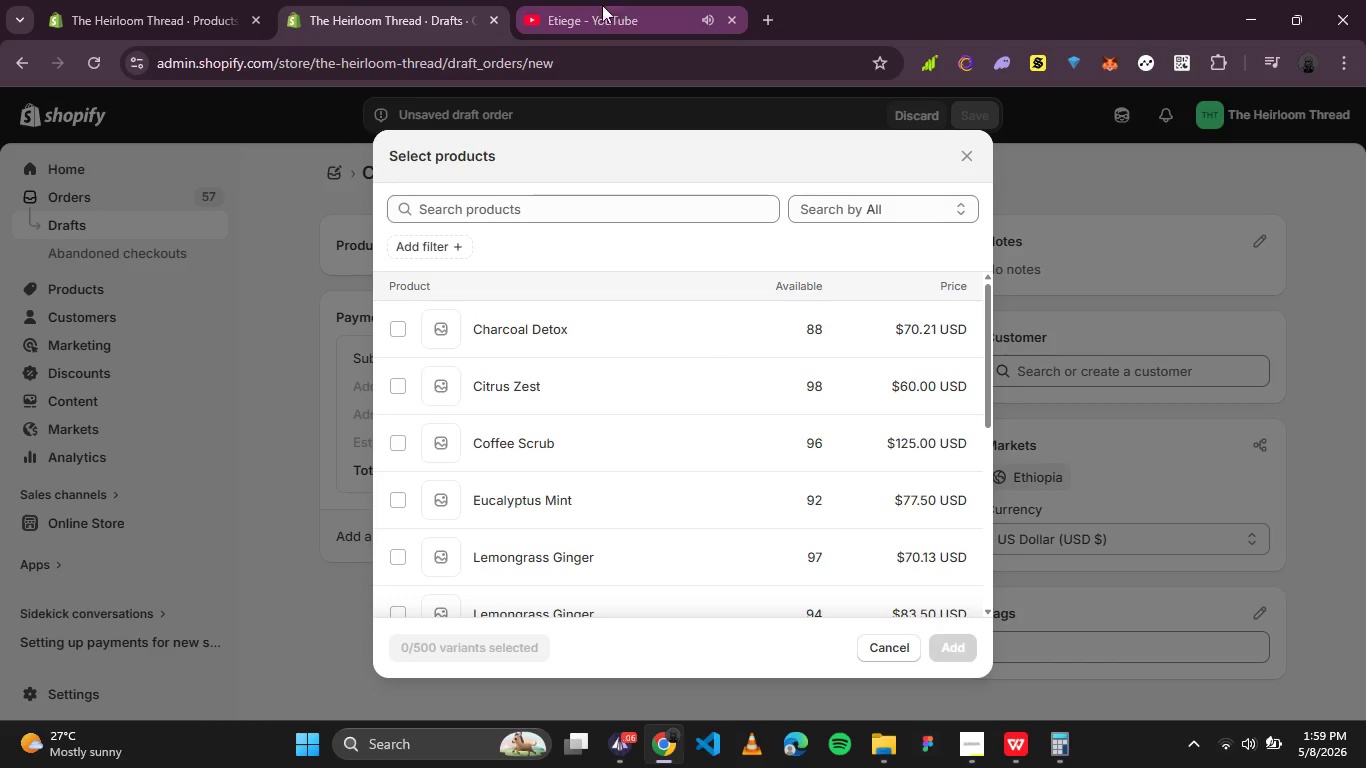 
left_click([207, 0])
 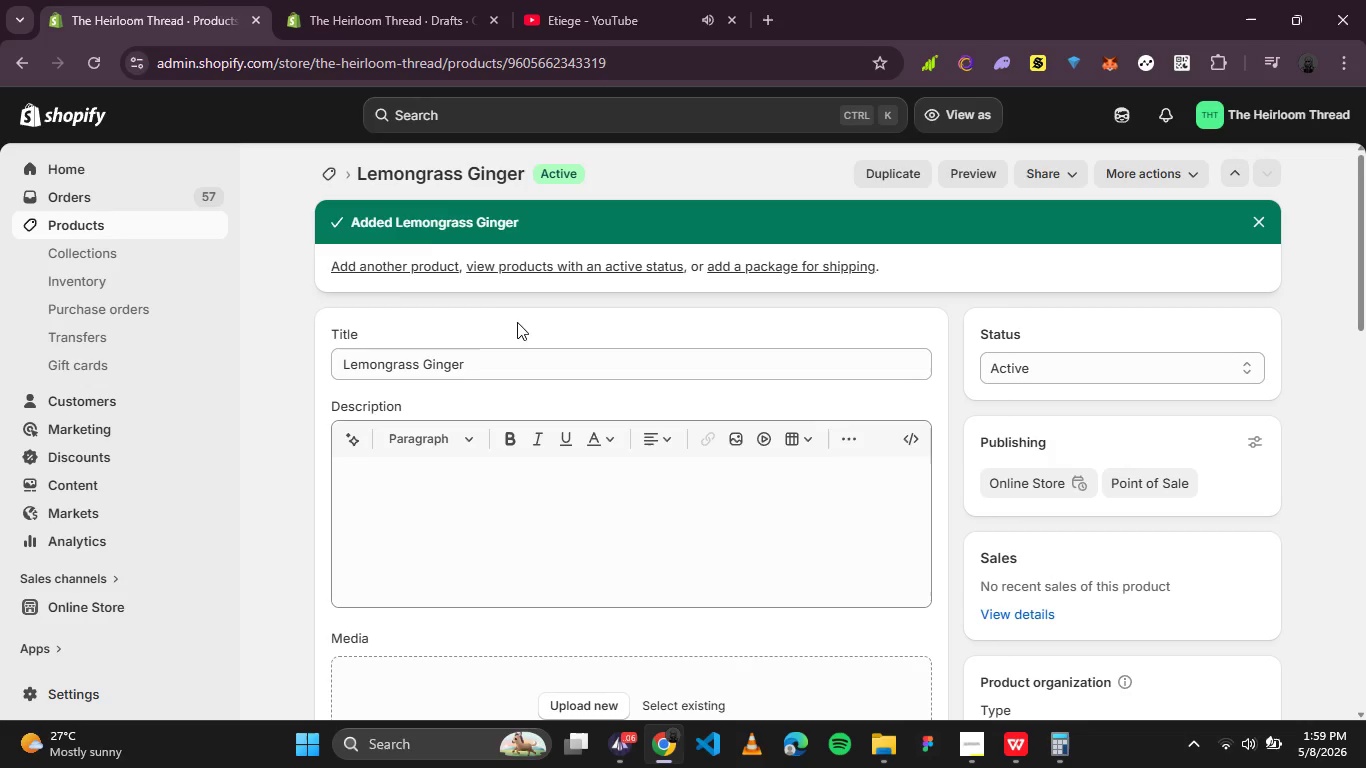 
left_click([410, 268])
 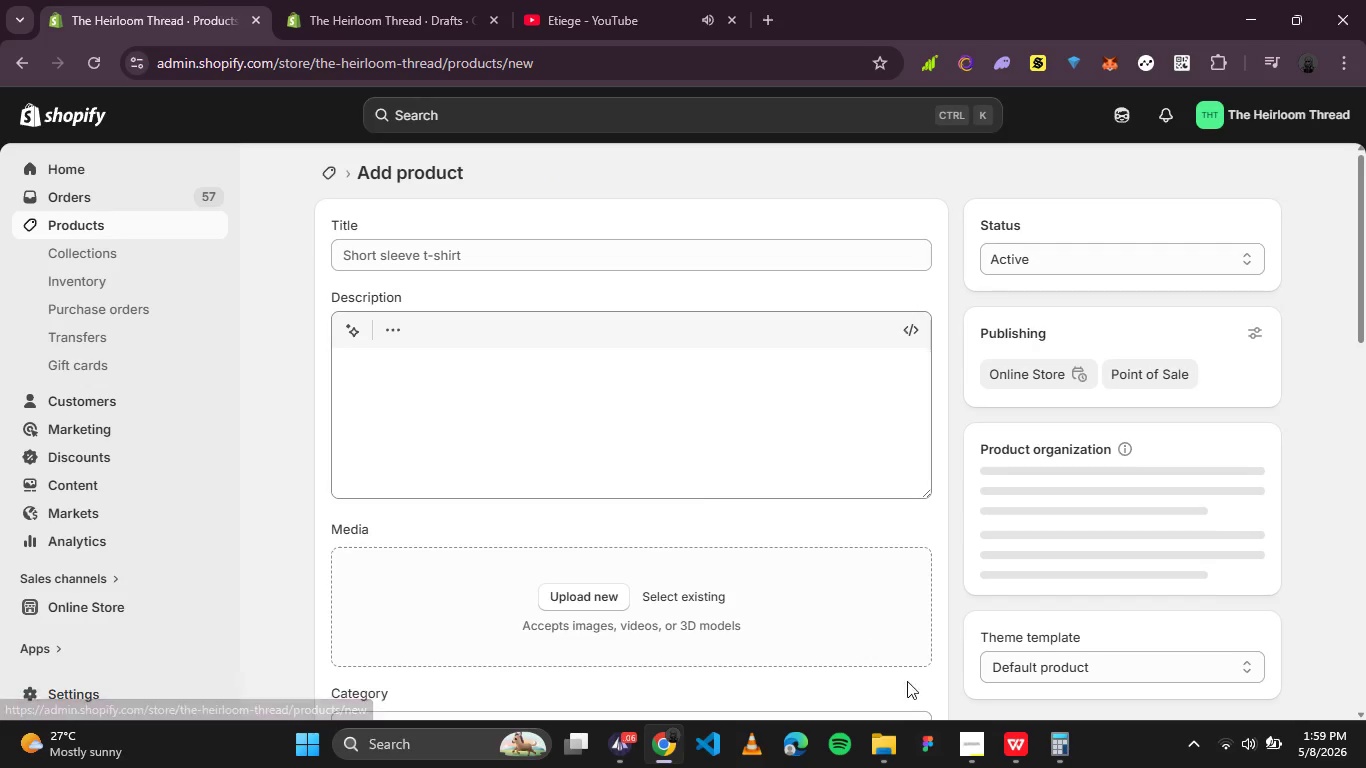 
left_click([1027, 744])
 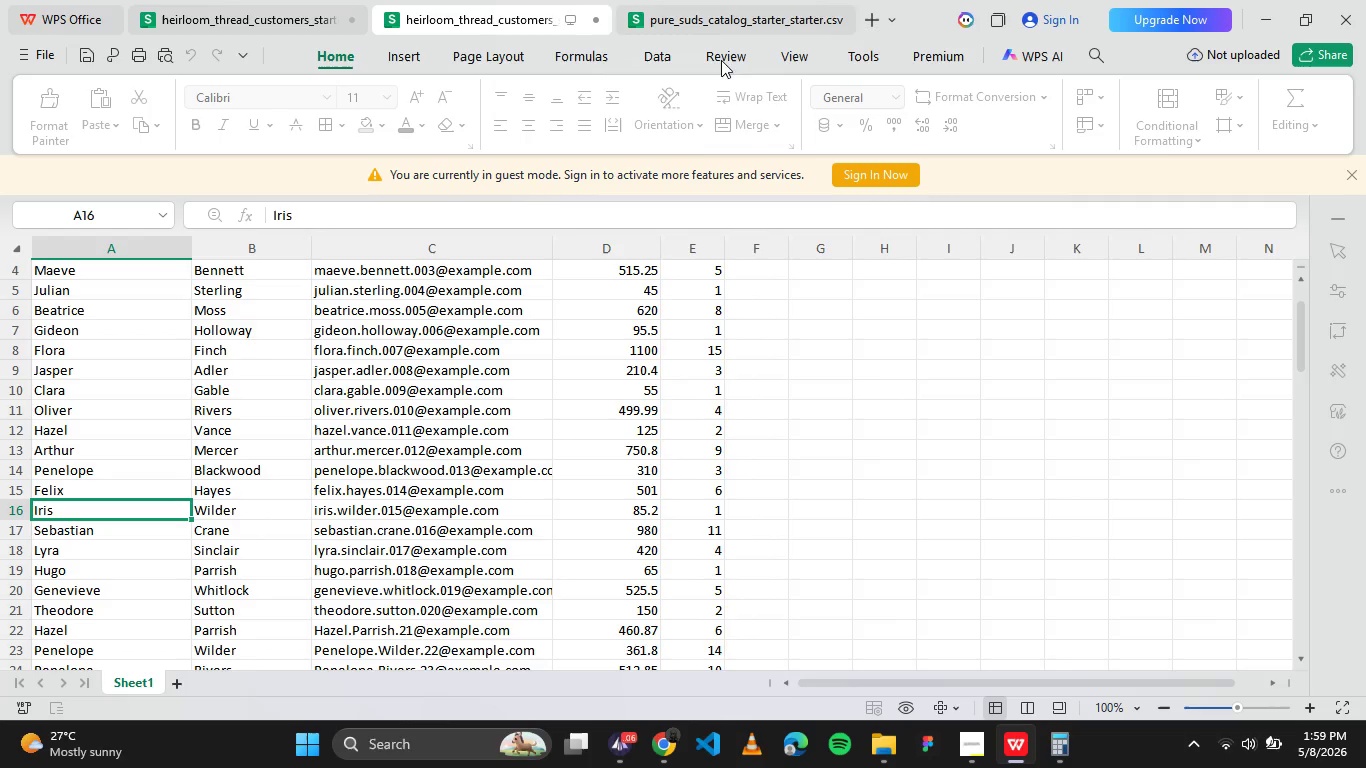 
left_click([732, 23])
 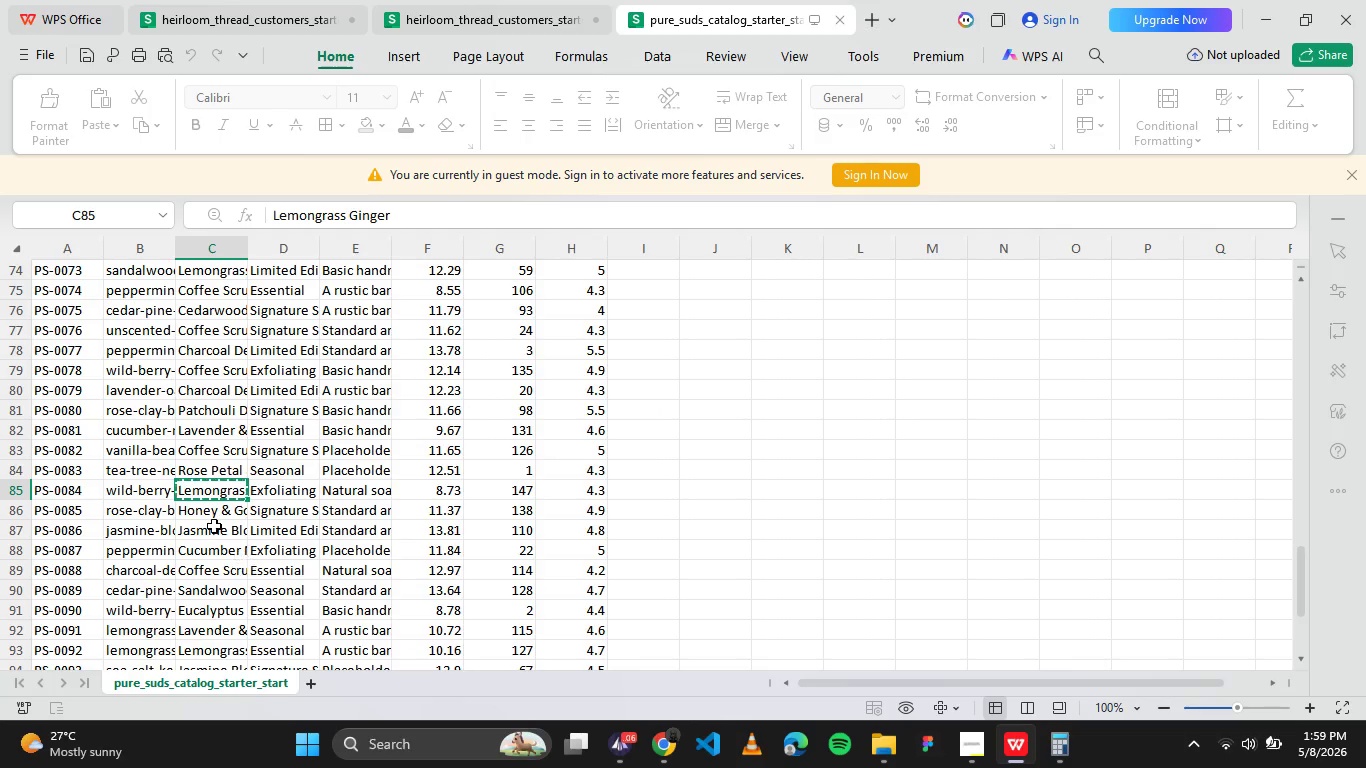 
left_click([214, 529])
 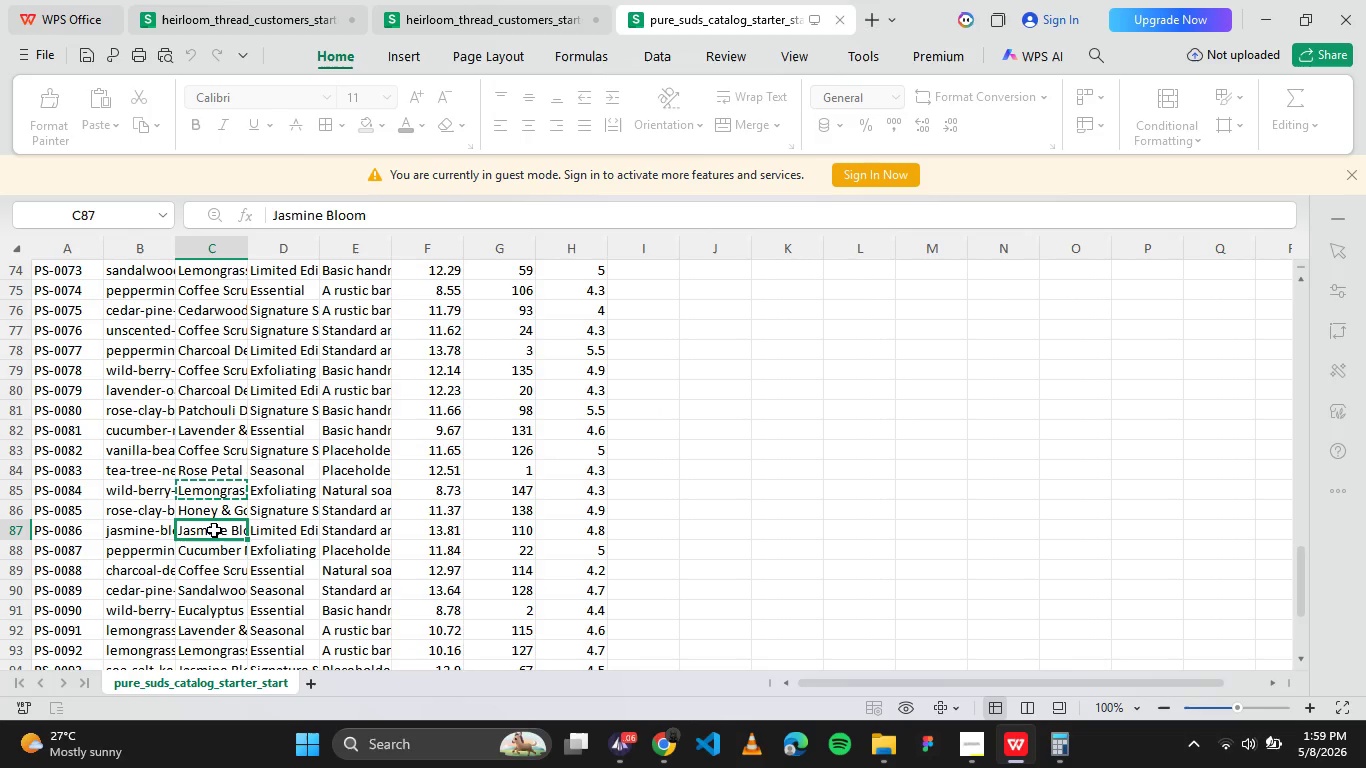 
key(Control+C)
 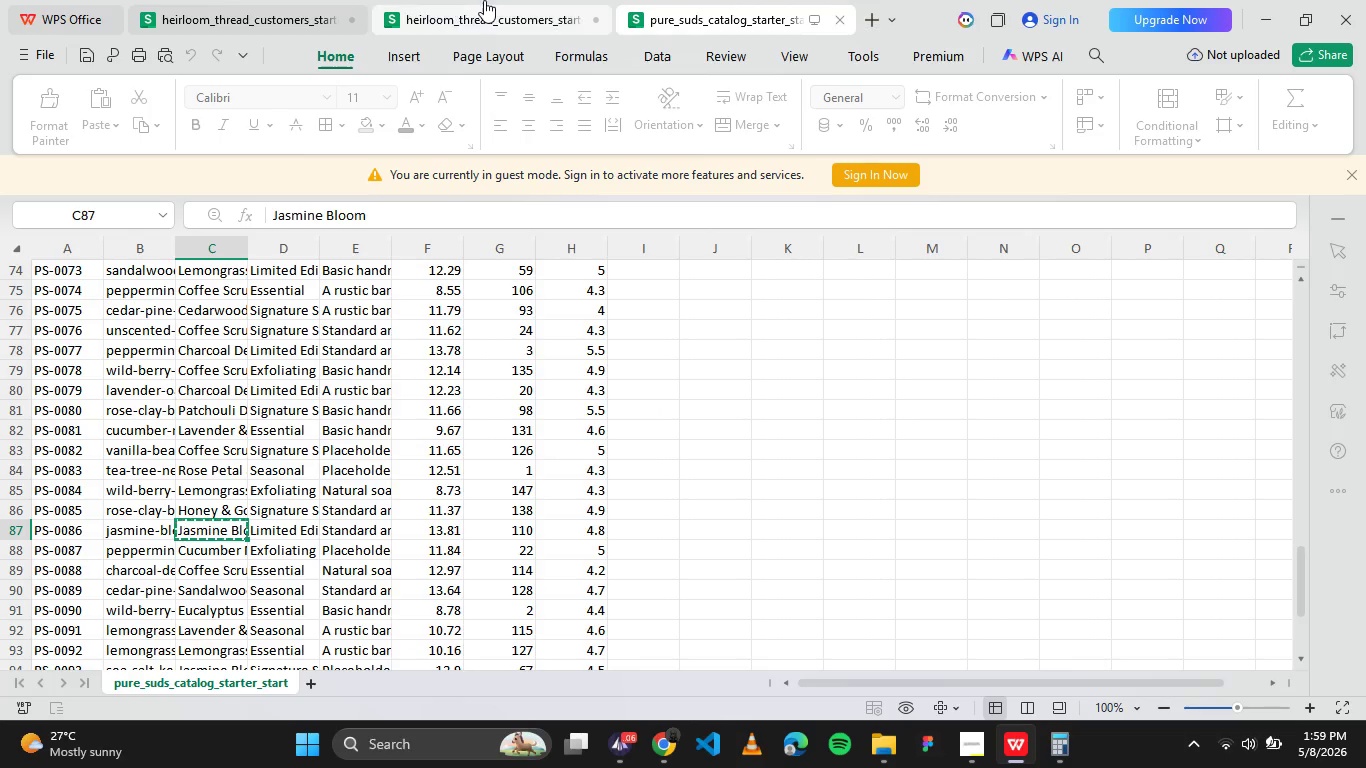 
left_click([484, 0])
 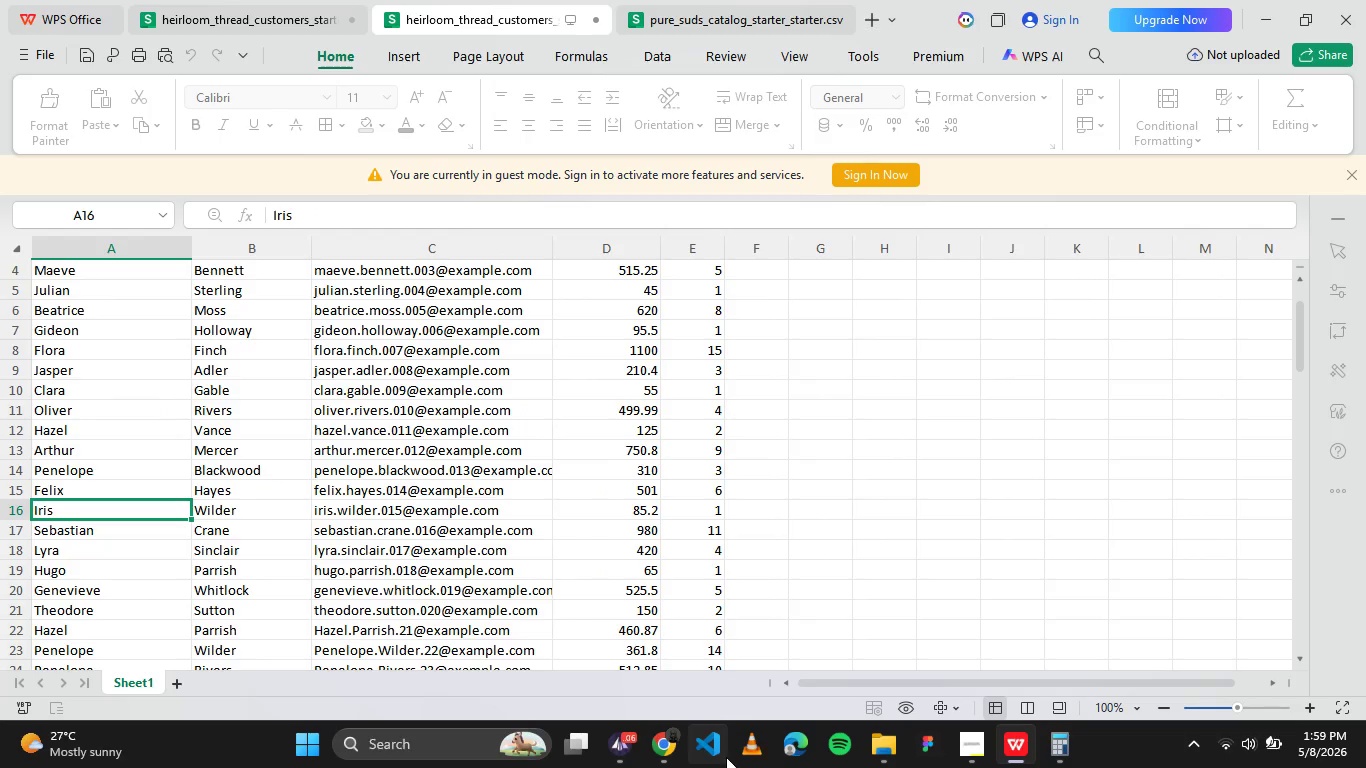 
left_click([671, 745])
 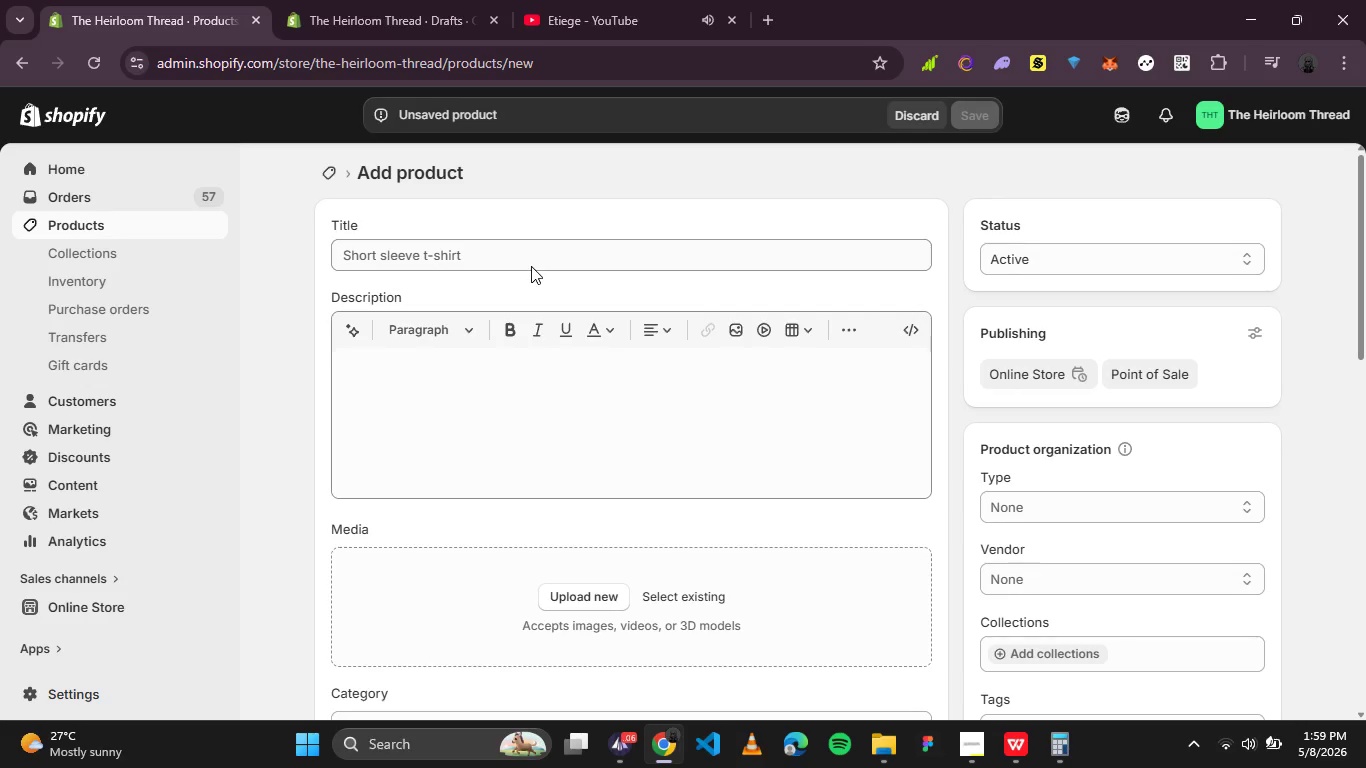 
left_click([532, 257])
 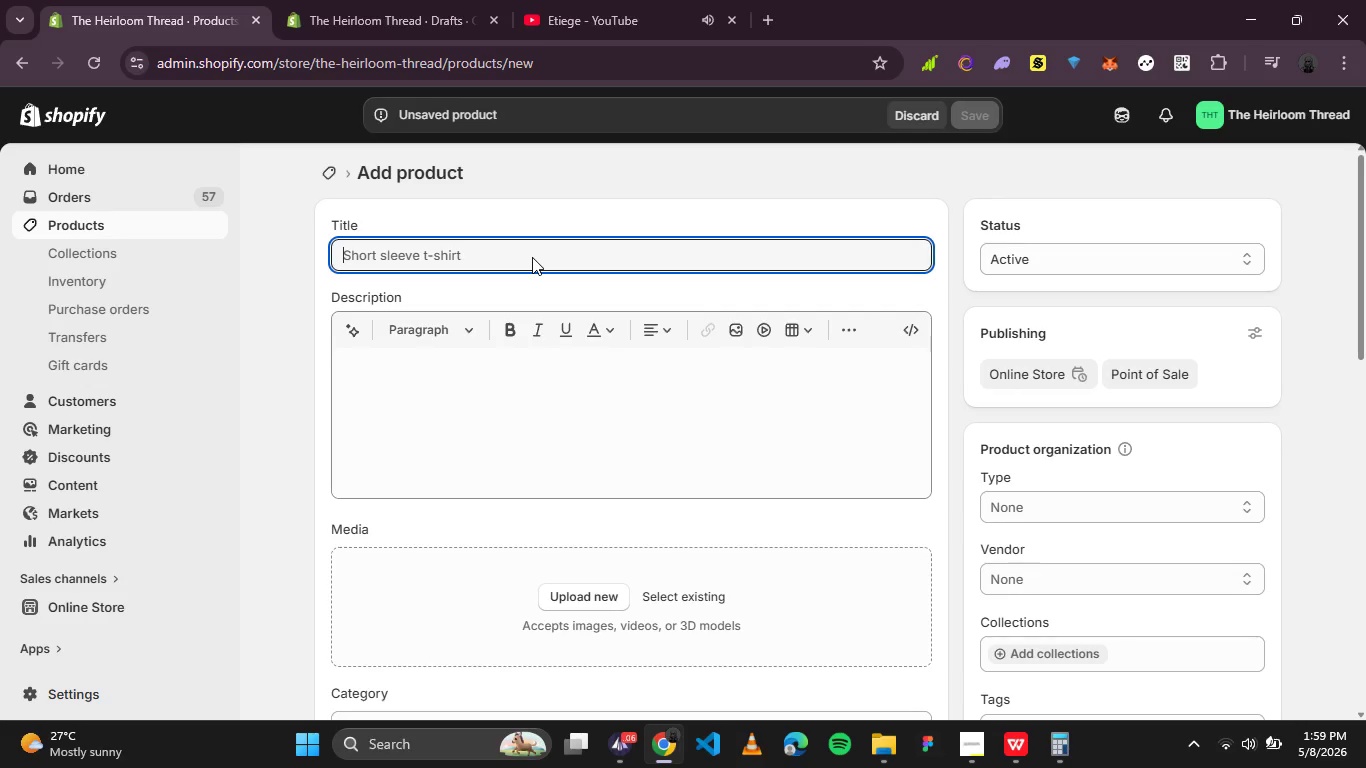 
key(Control+V)
 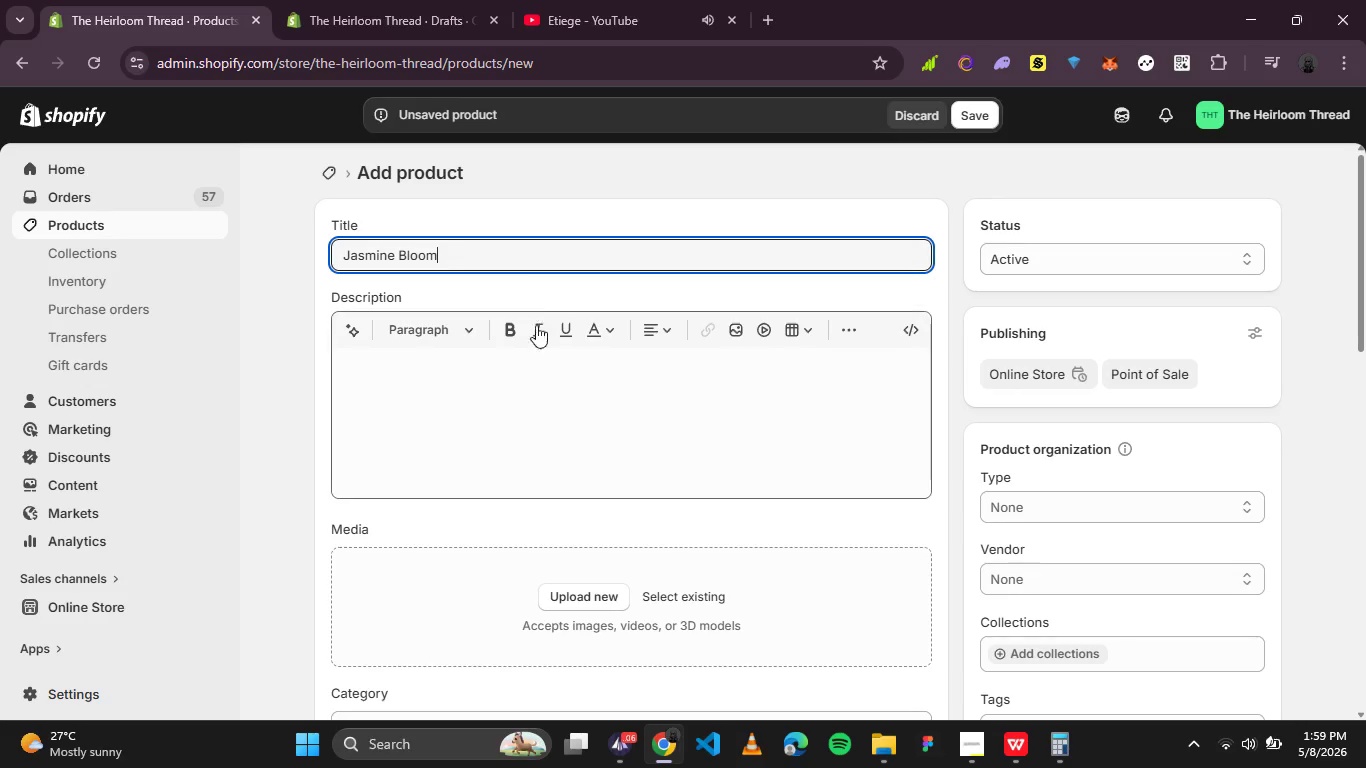 
mouse_move([541, 345])
 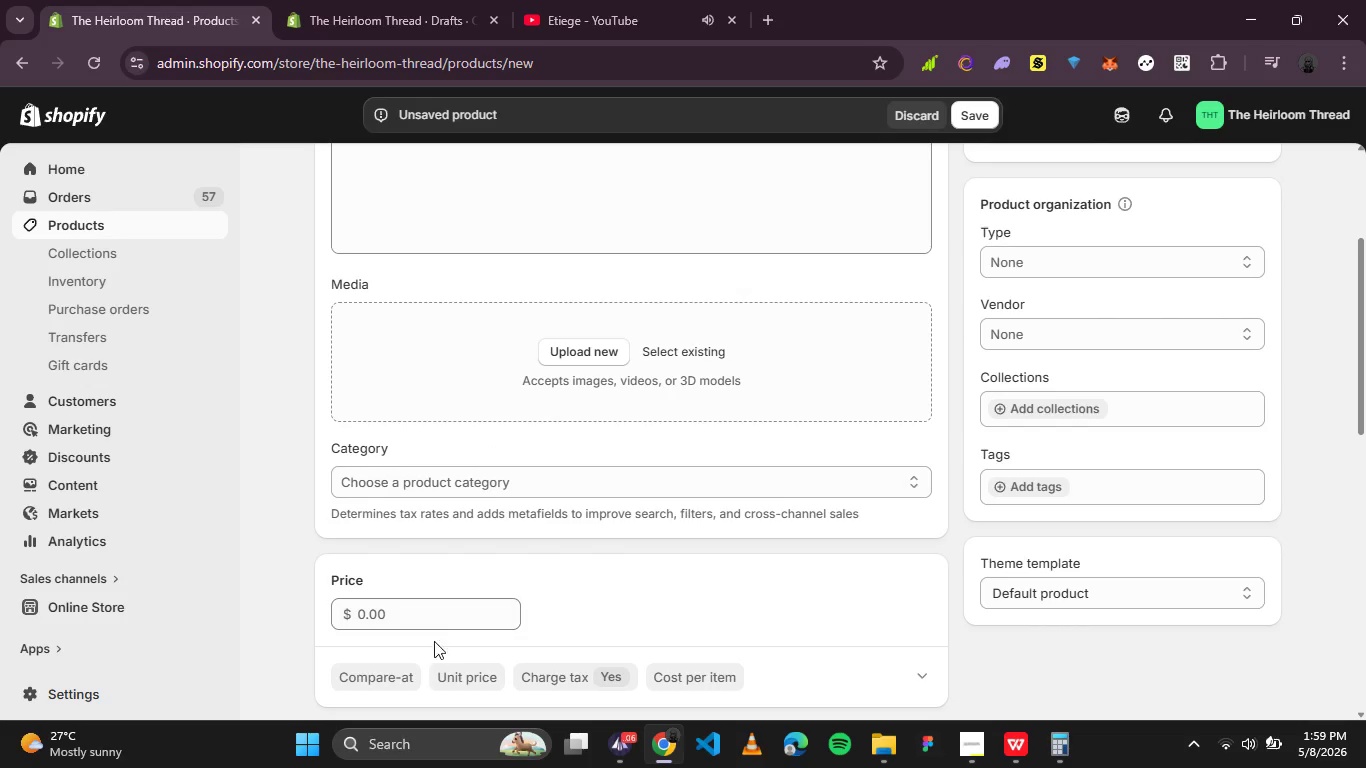 
left_click([434, 623])
 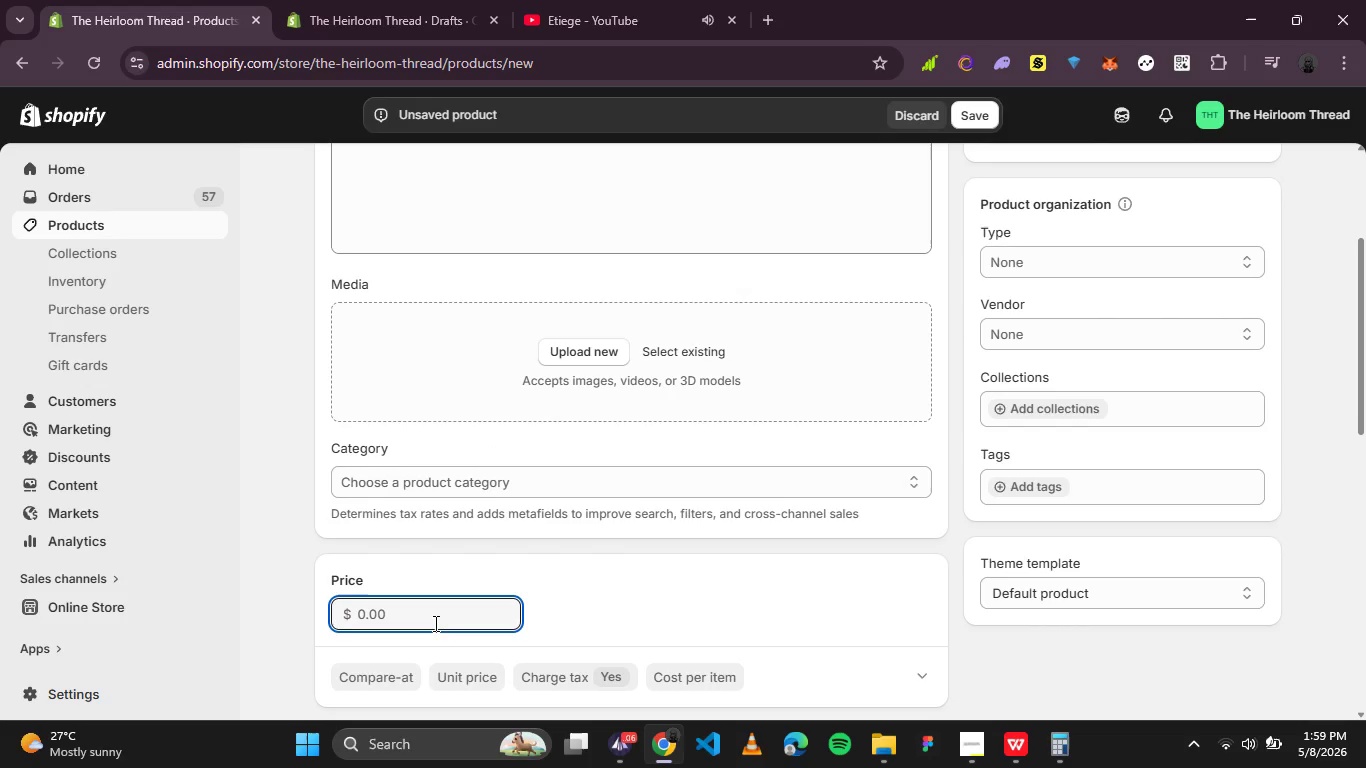 
type(85.2)
 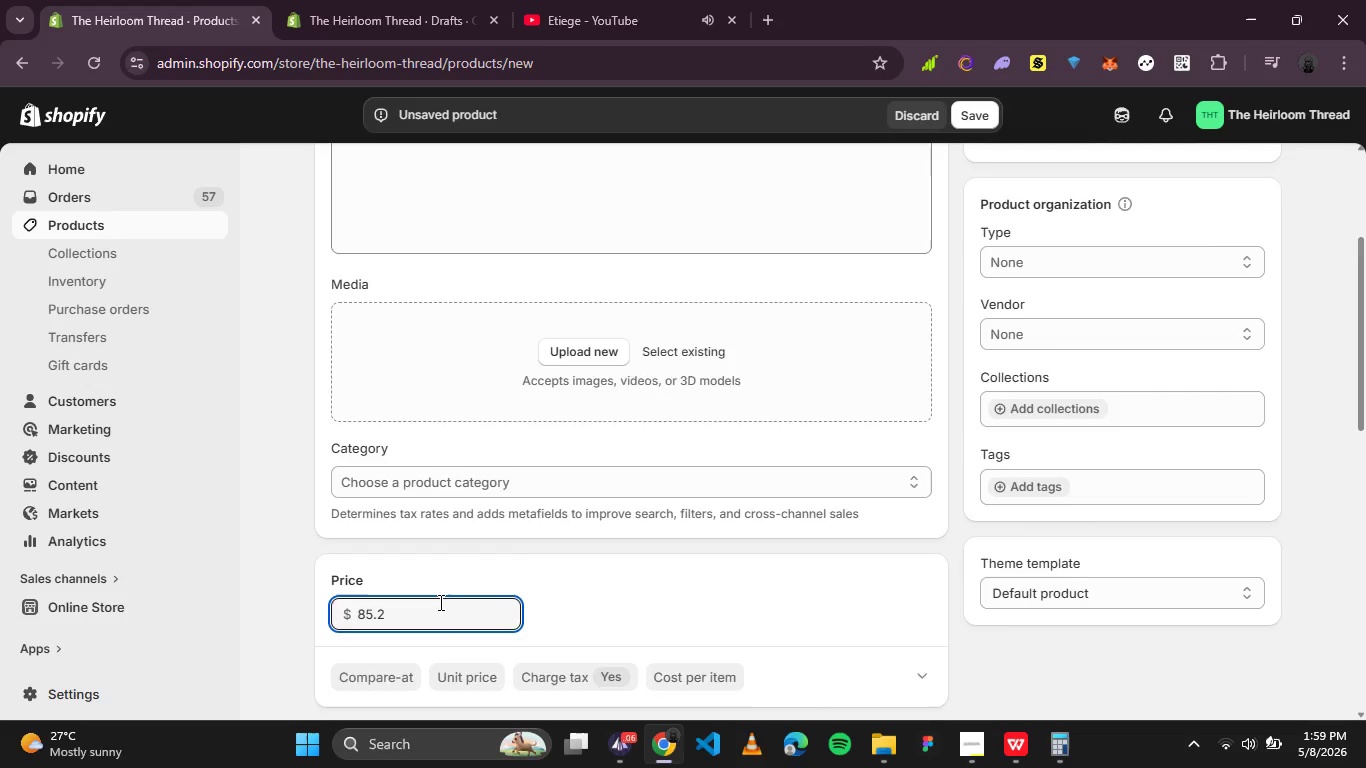 
scroll: coordinate [440, 603], scroll_direction: none, amount: 0.0
 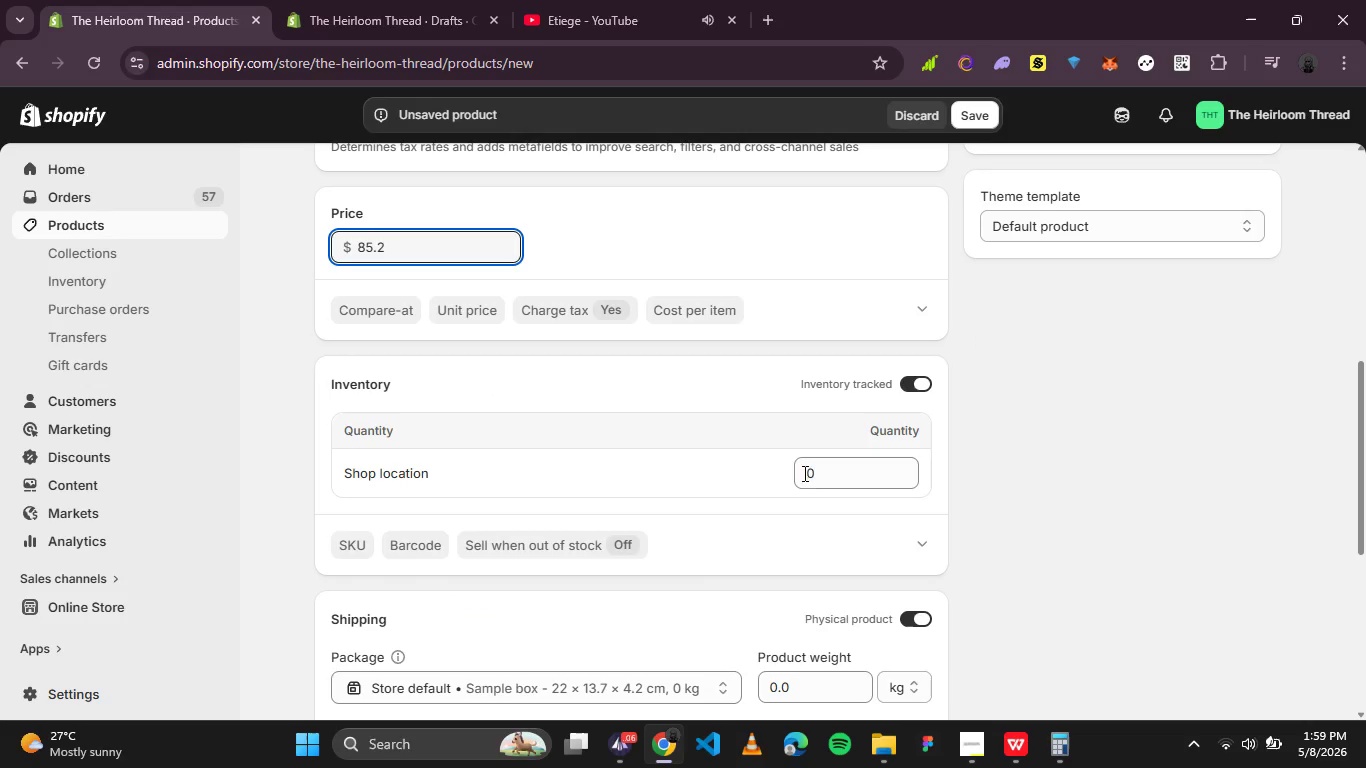 
left_click([813, 476])
 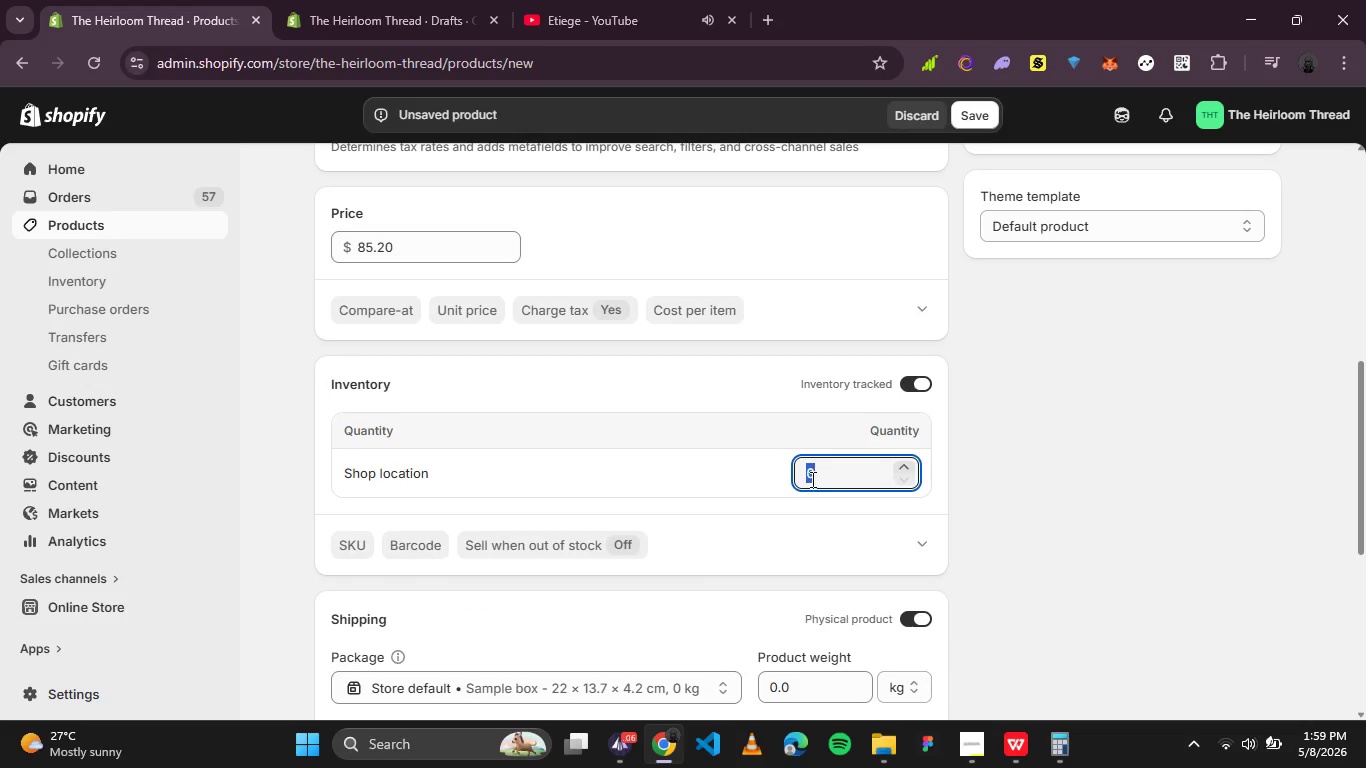 
type(10)
 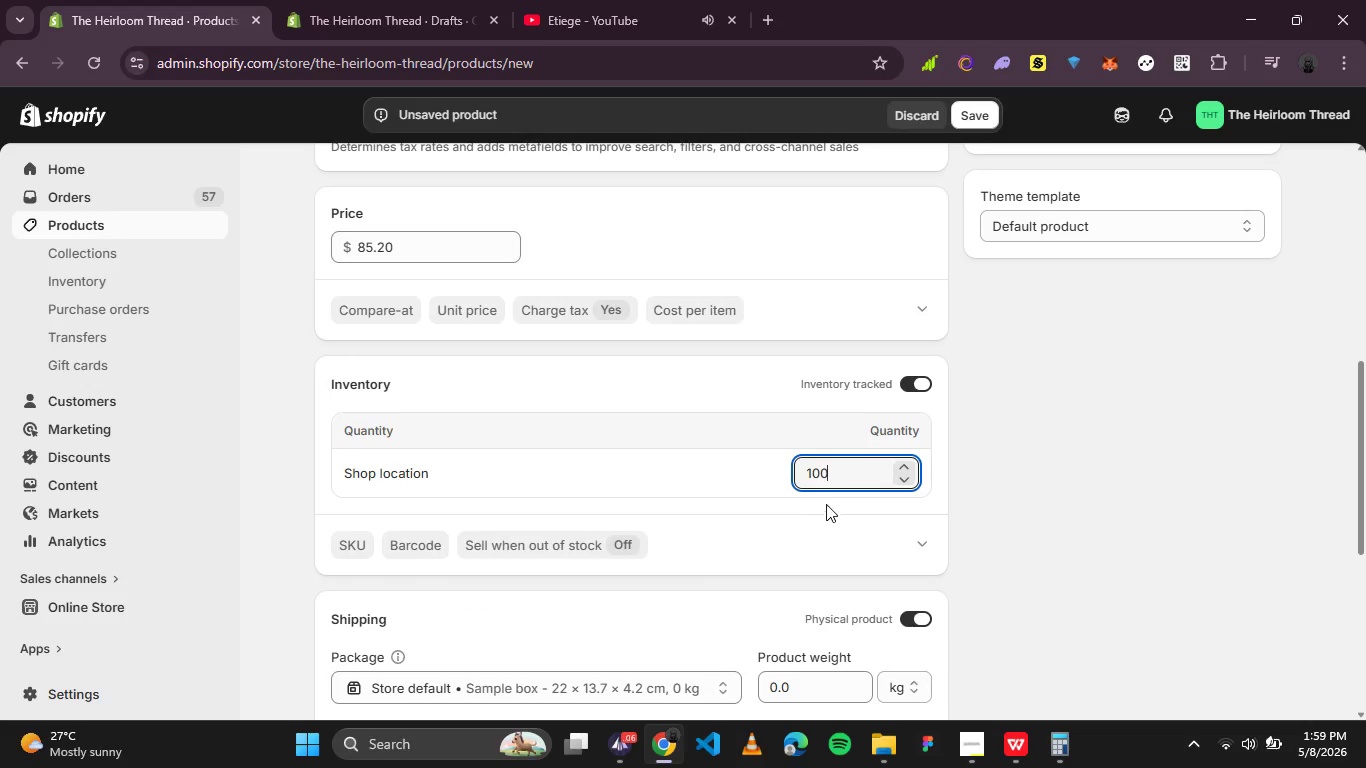 
key(0)
 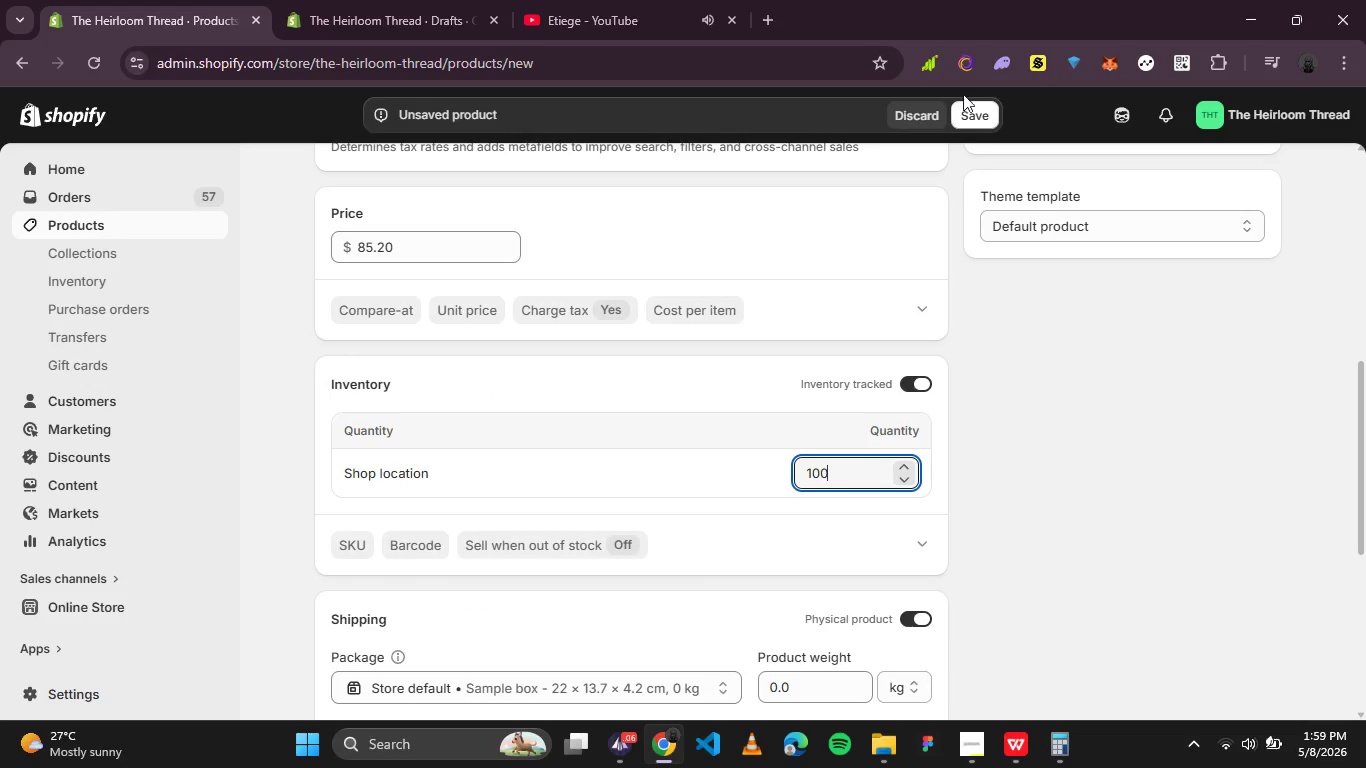 
left_click([970, 114])
 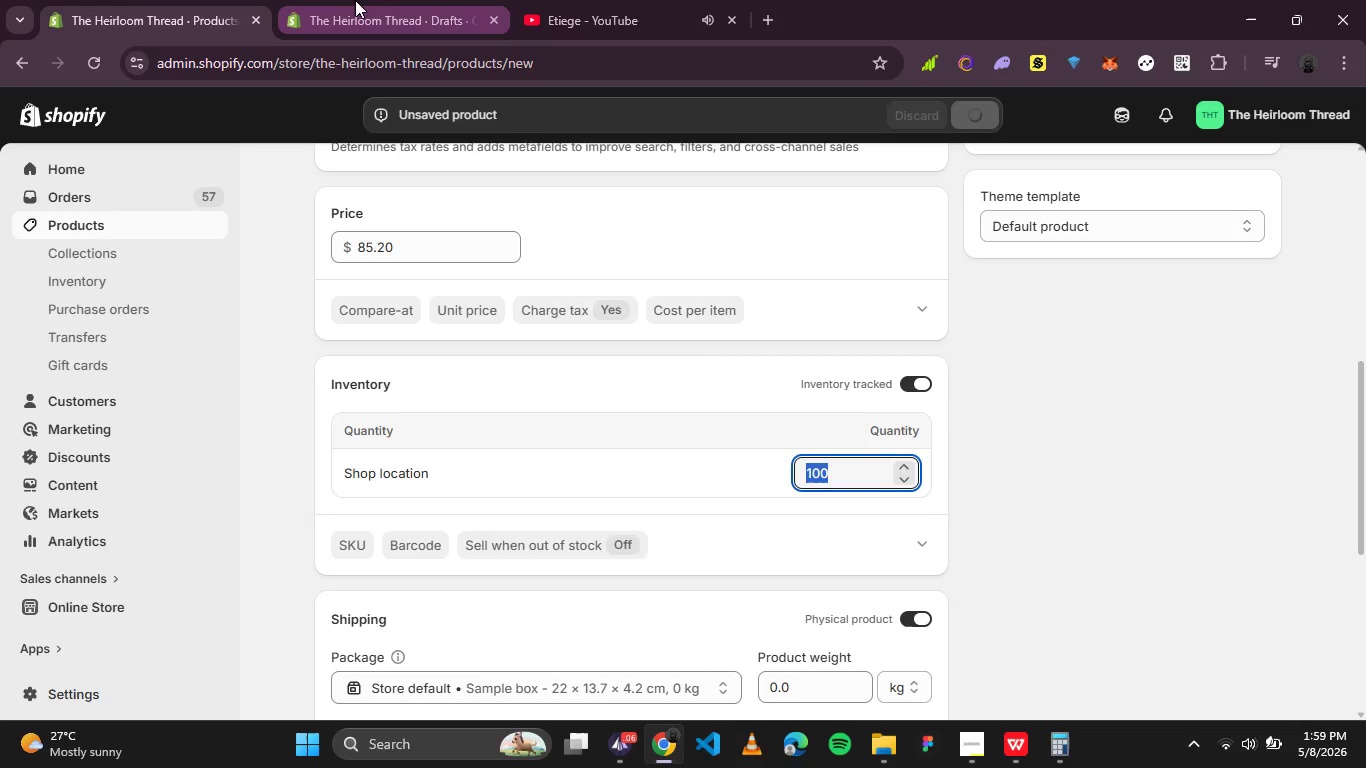 
left_click([355, 0])
 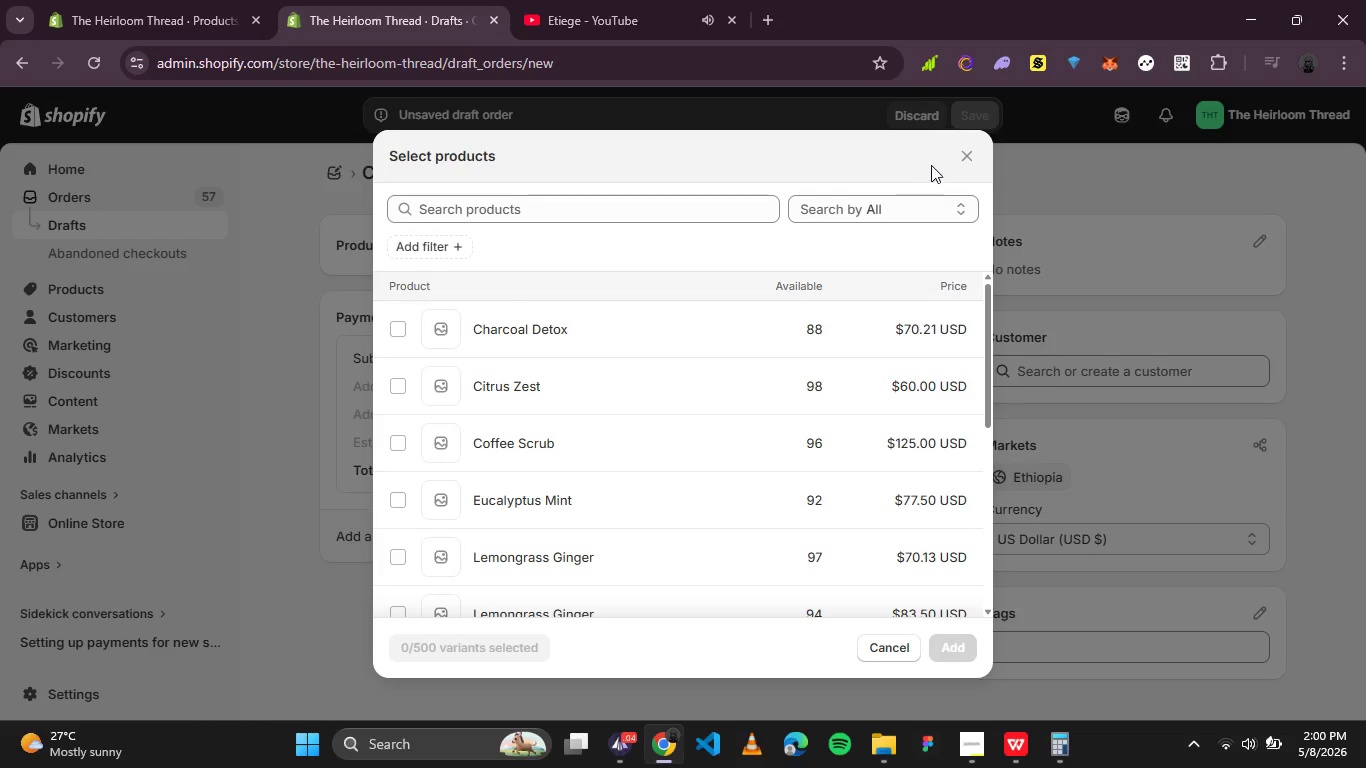 
left_click([967, 159])
 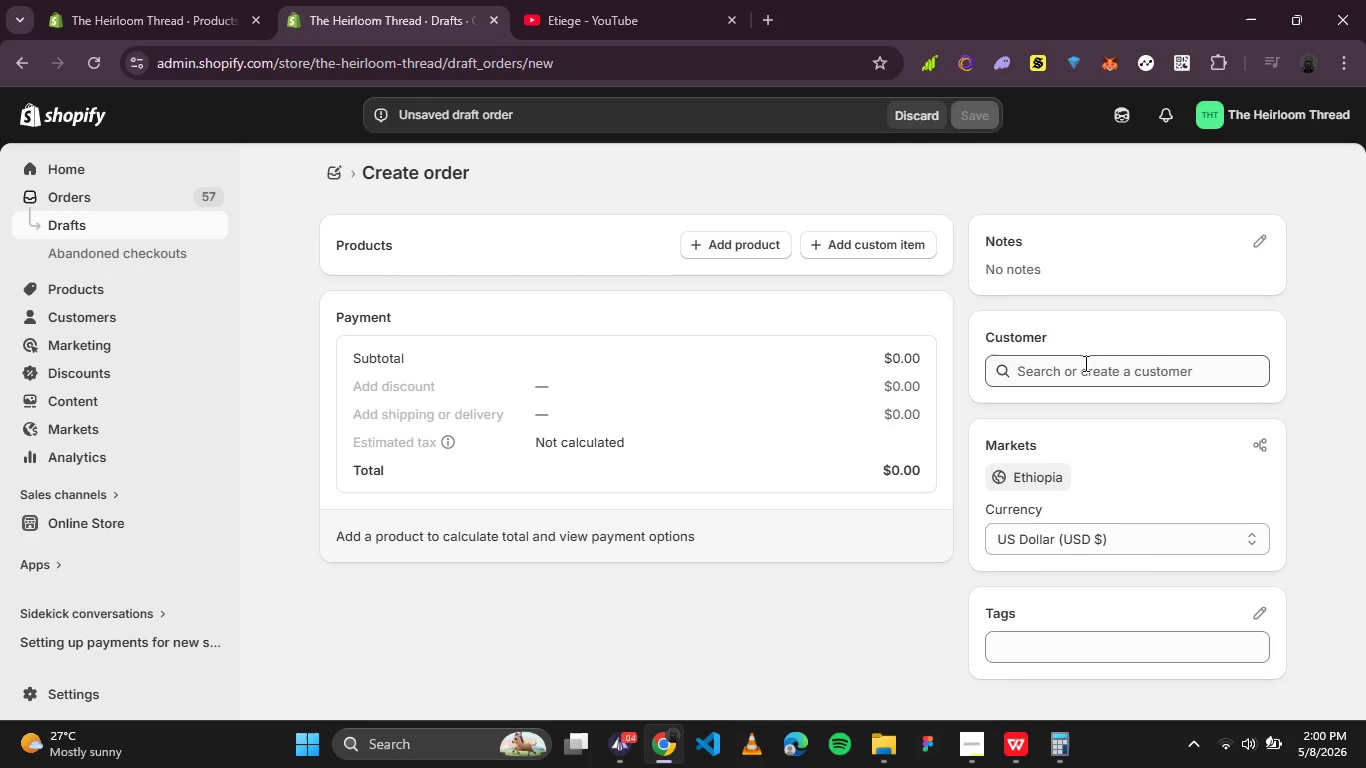 
left_click([1084, 363])
 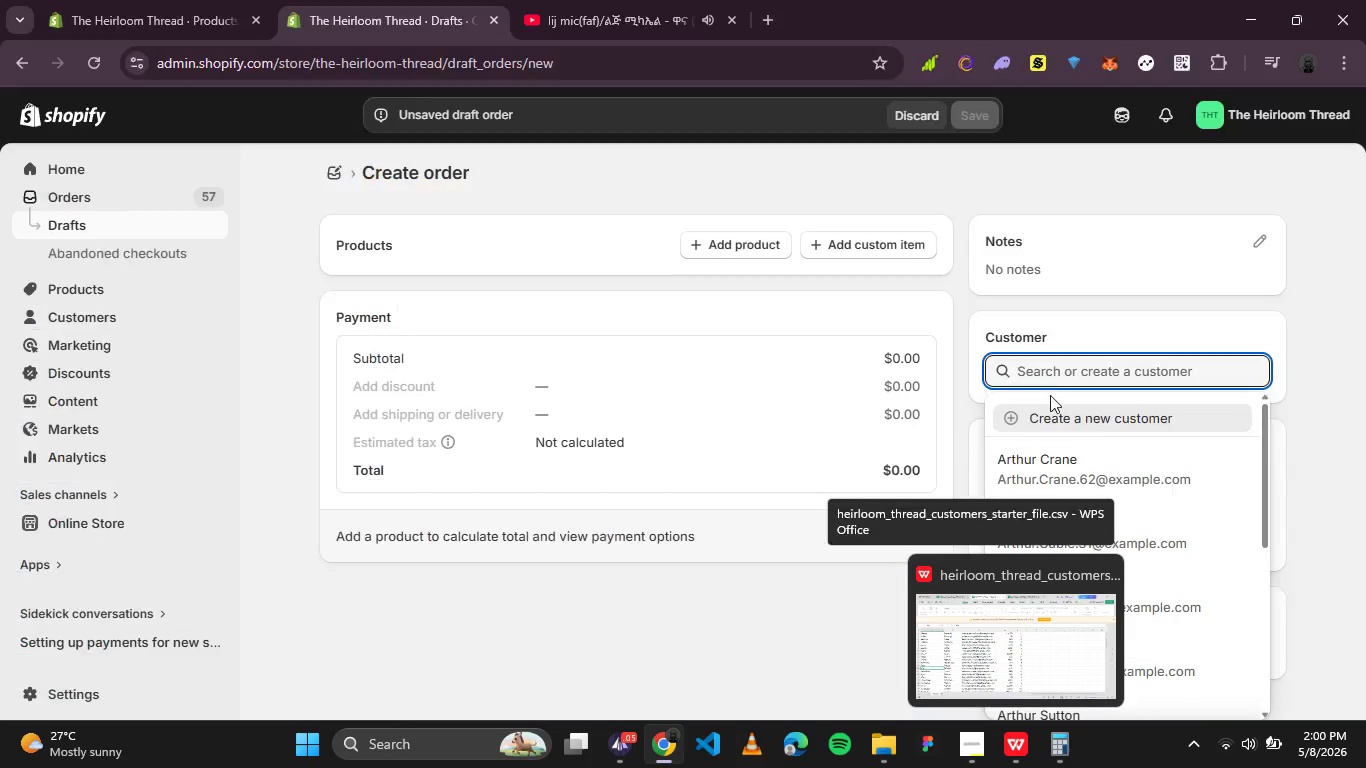 
type(iris)
 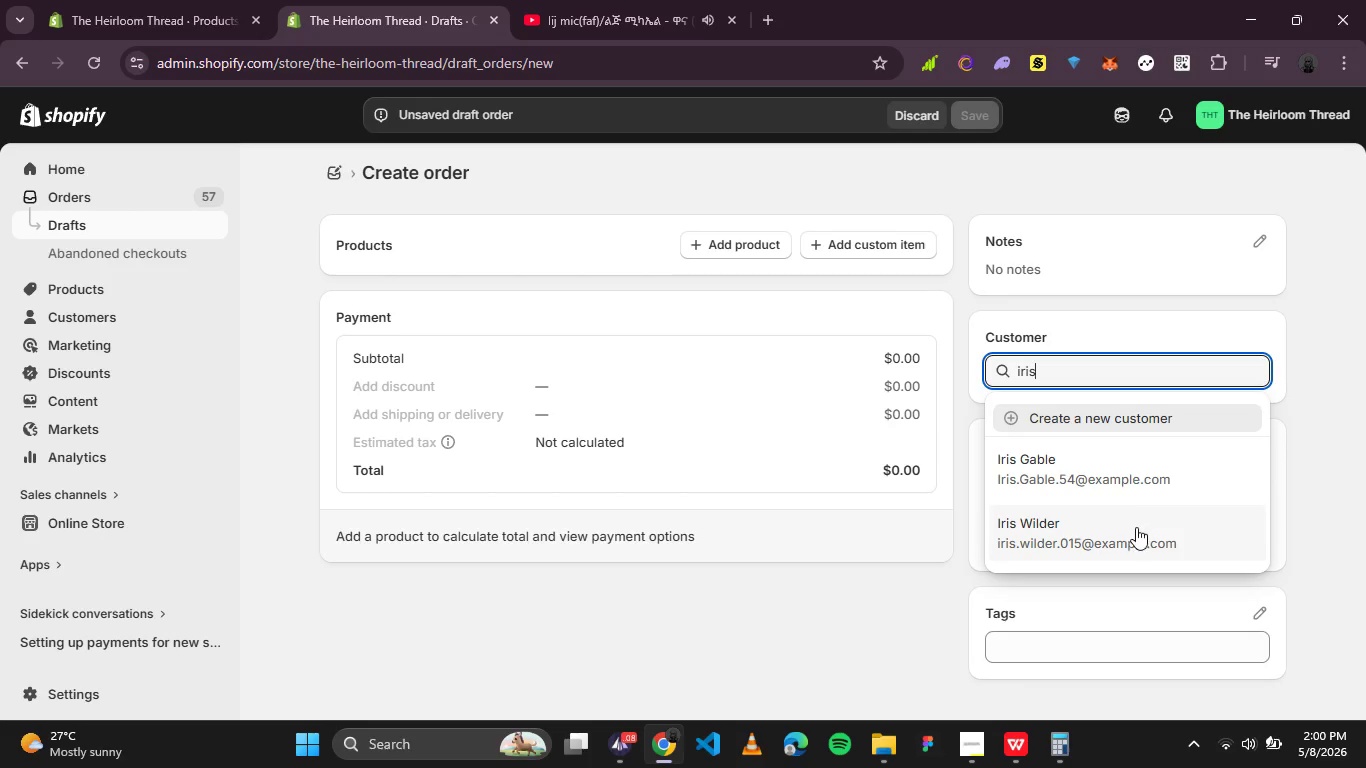 
left_click([1136, 527])
 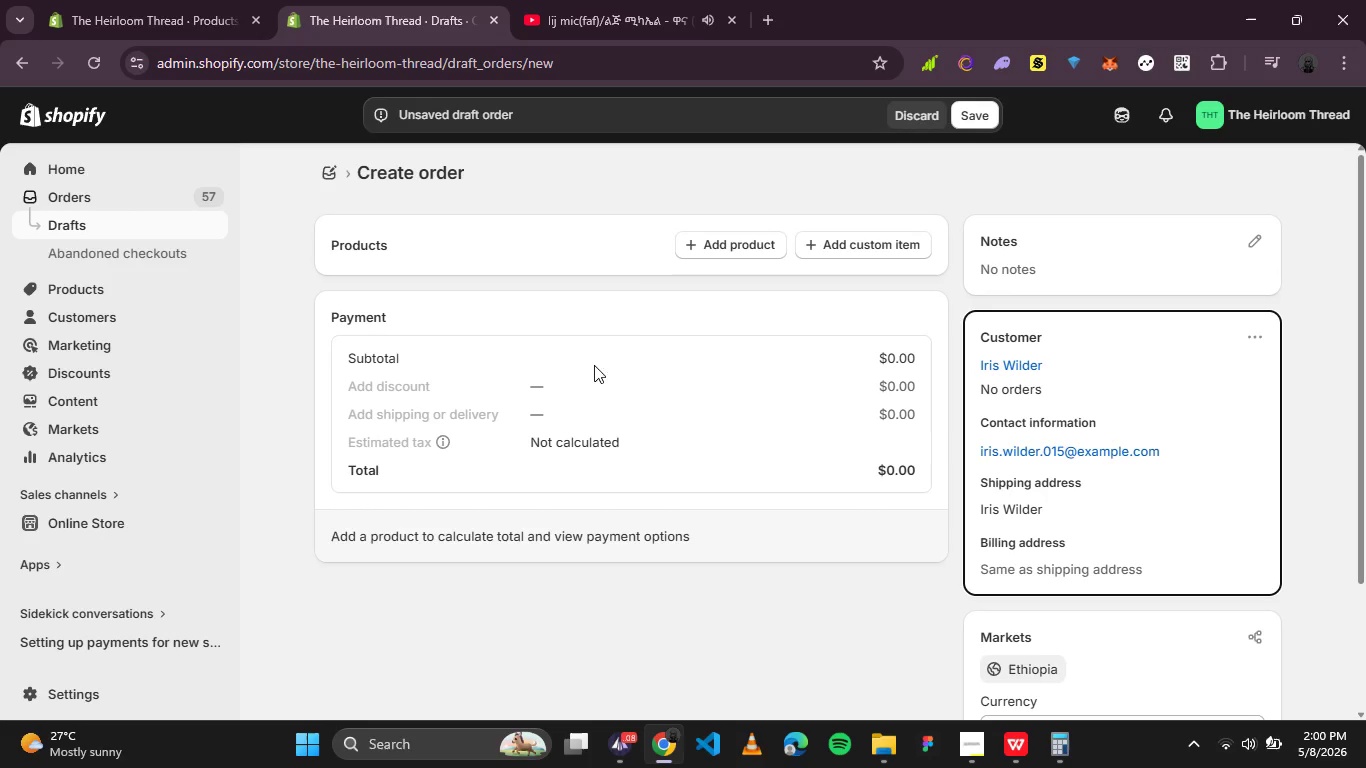 
left_click([702, 244])
 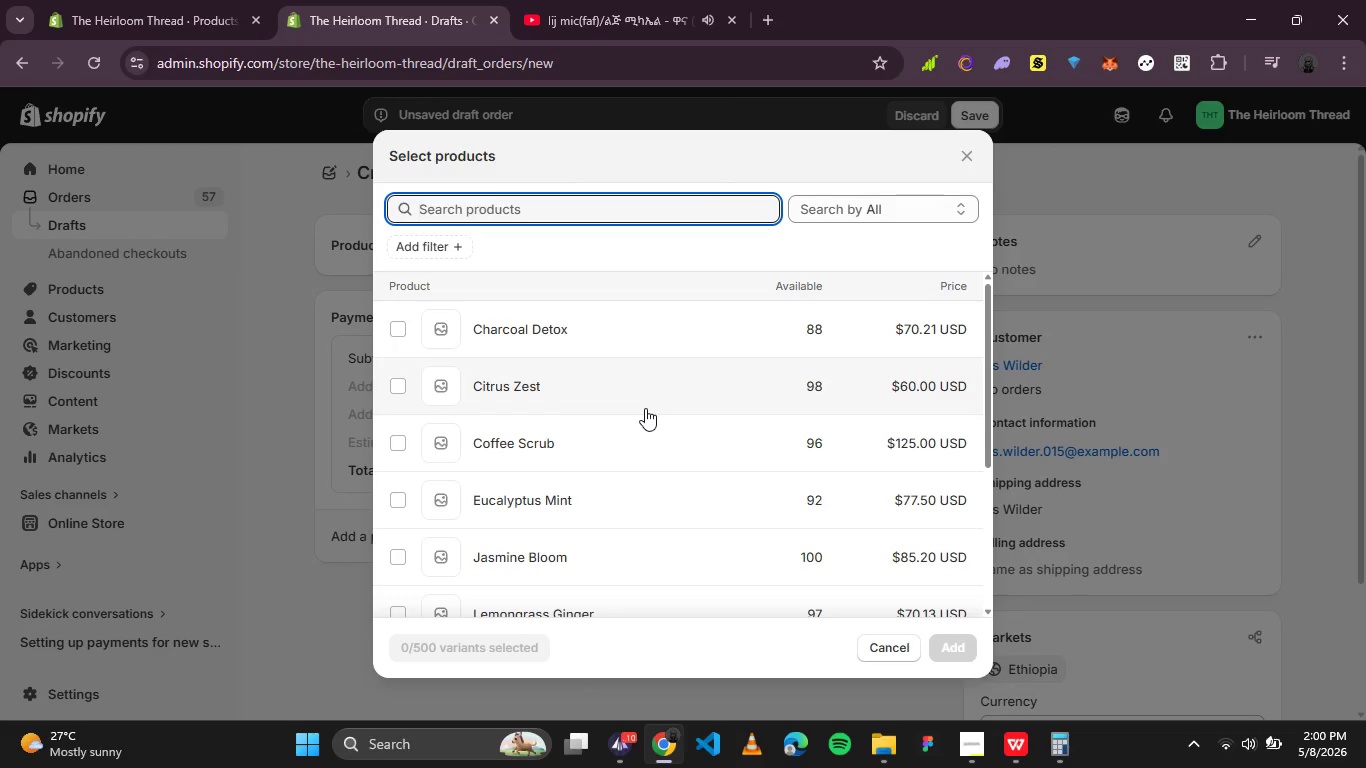 
scroll: coordinate [643, 406], scroll_direction: down, amount: 1.0
 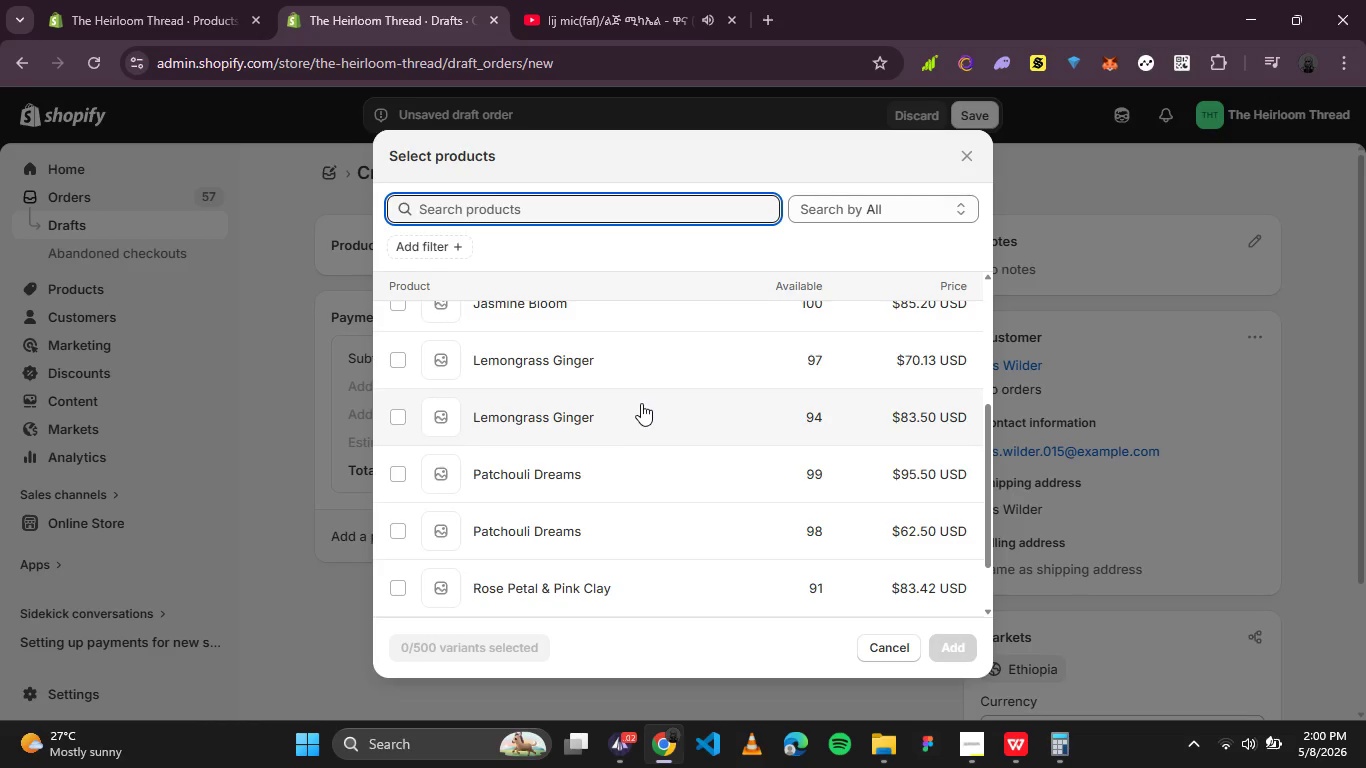 
scroll: coordinate [640, 401], scroll_direction: up, amount: 1.0
 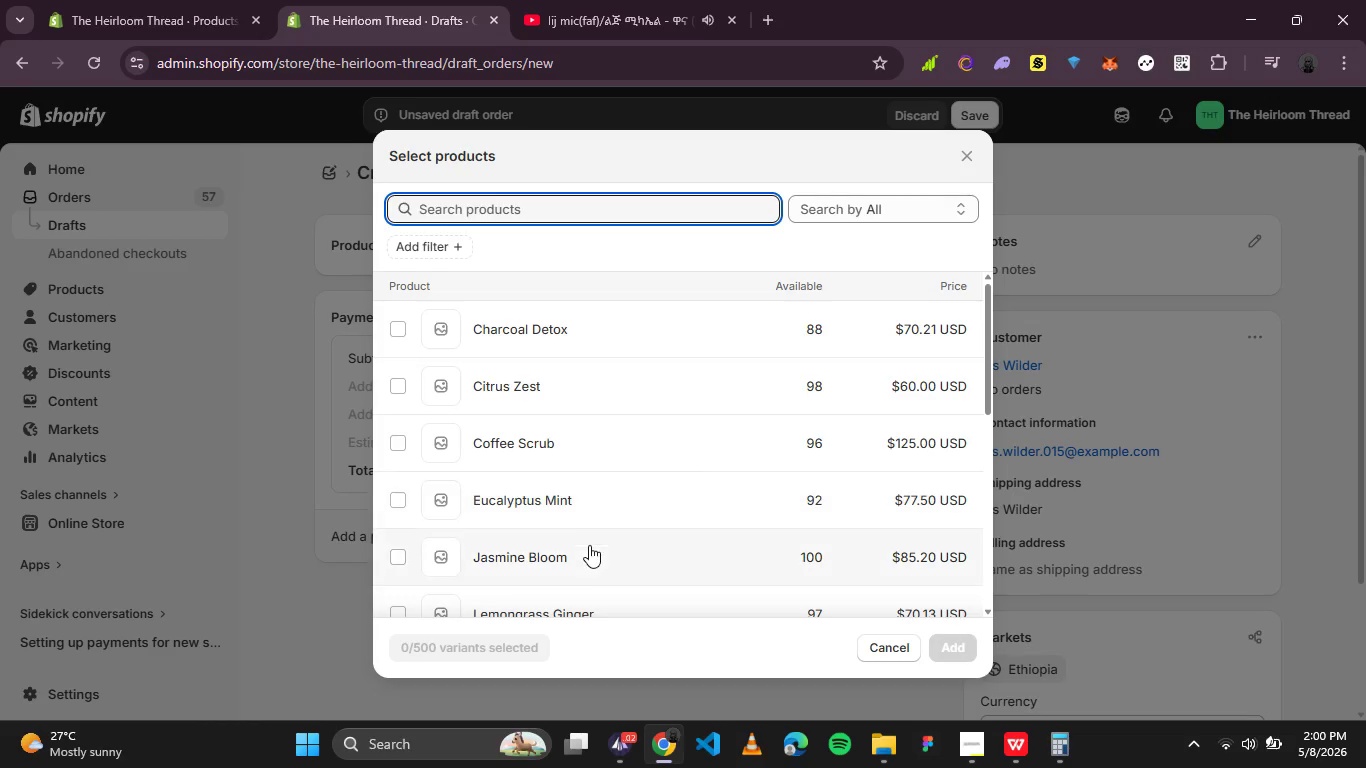 
left_click([586, 553])
 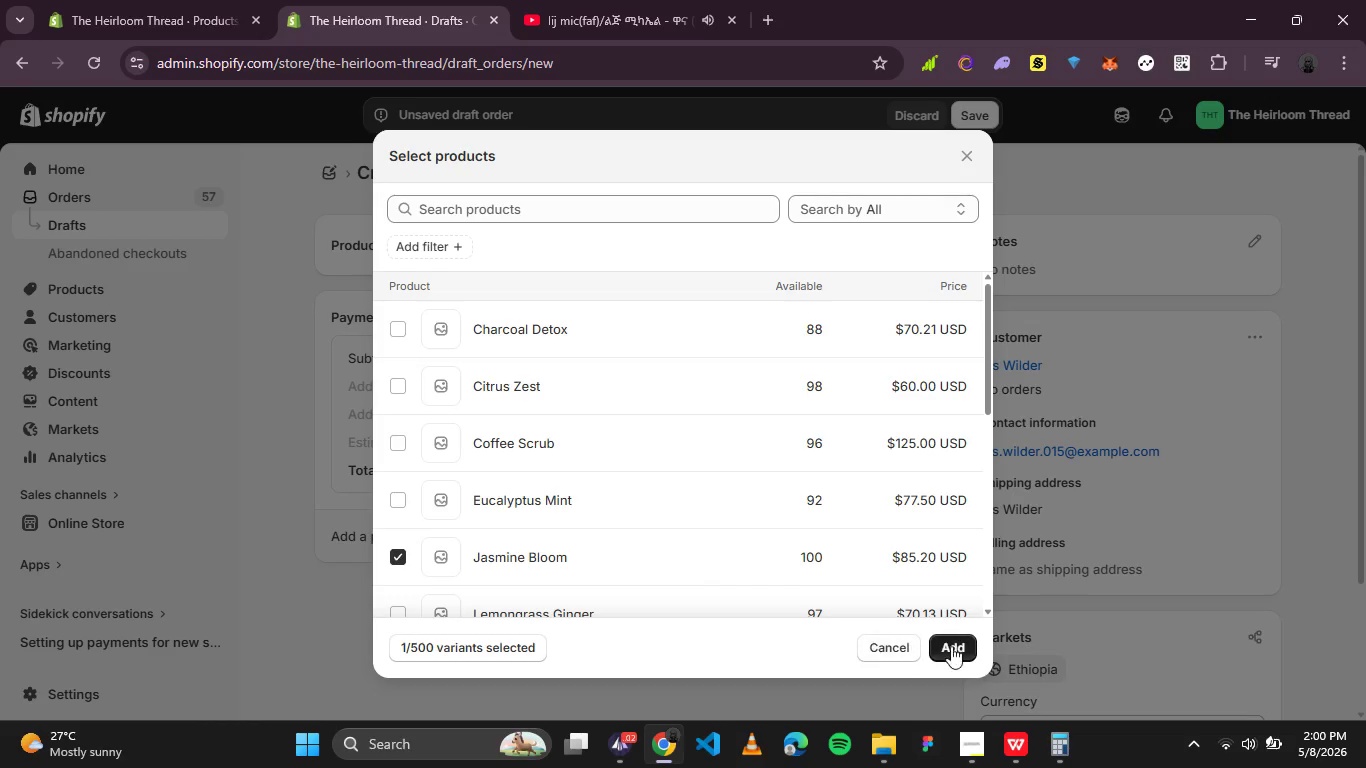 
left_click([963, 643])
 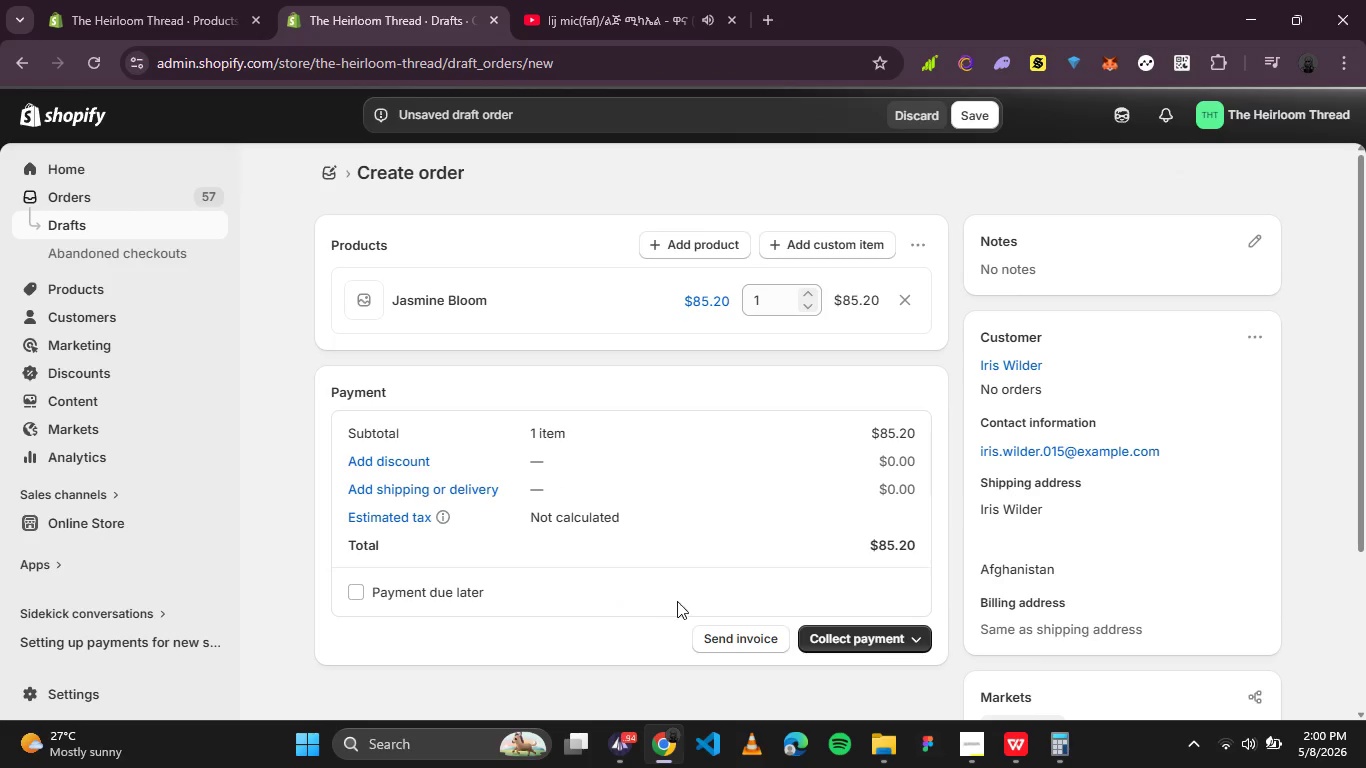 
left_click([886, 644])
 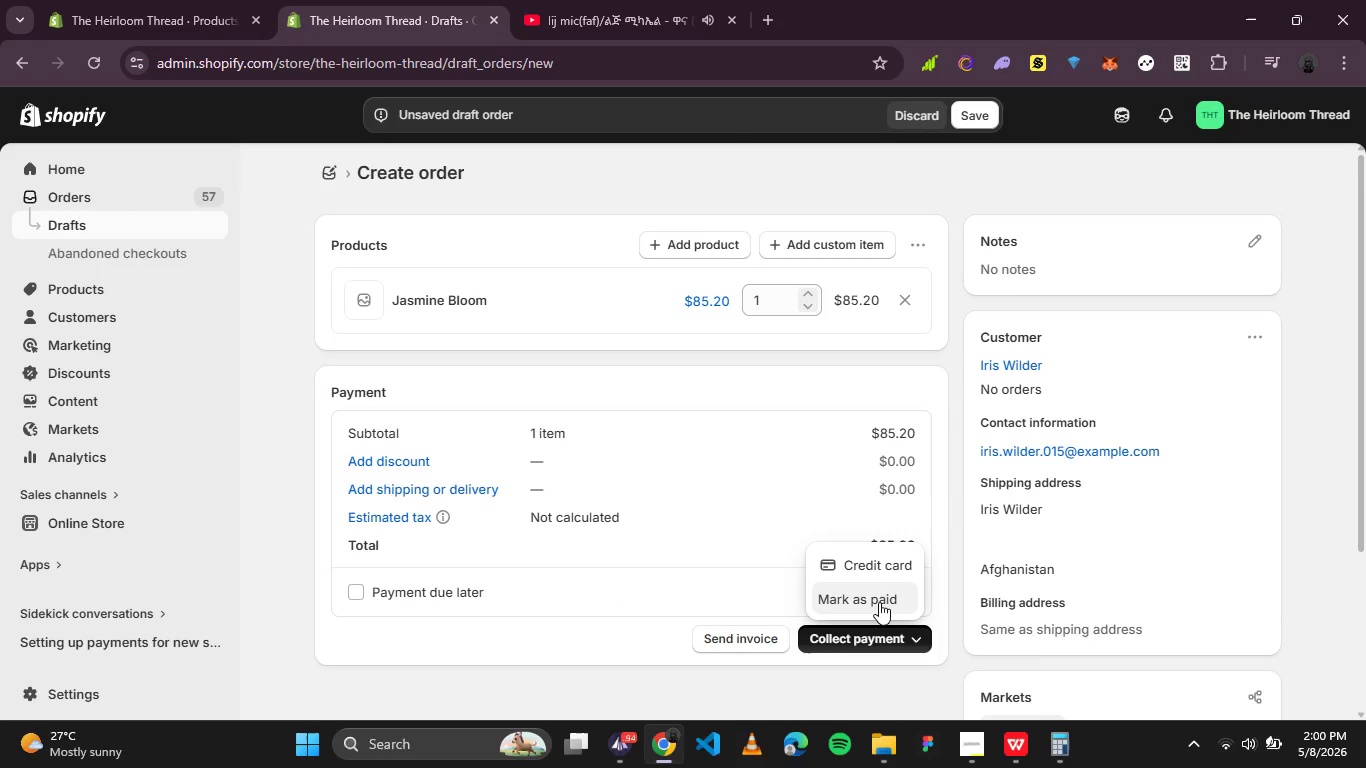 
left_click([879, 602])
 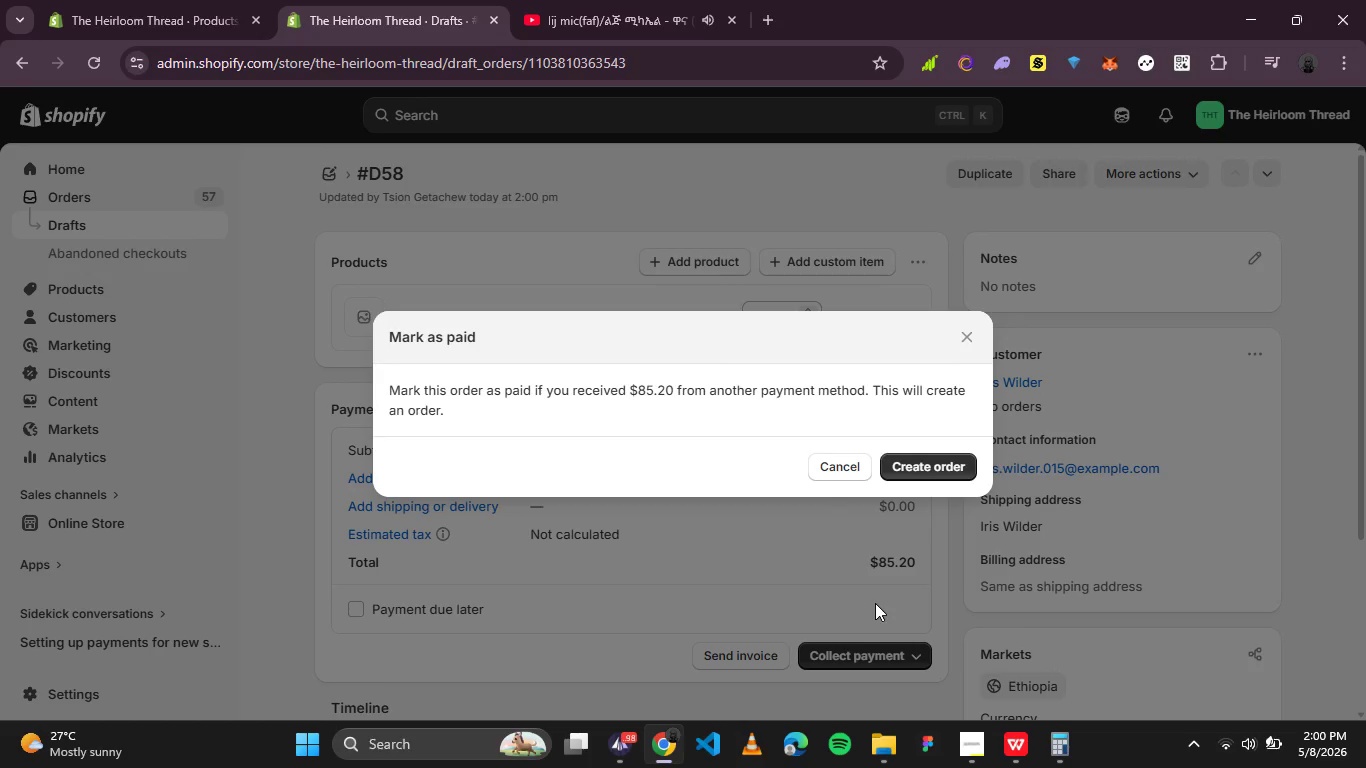 
wait(16.66)
 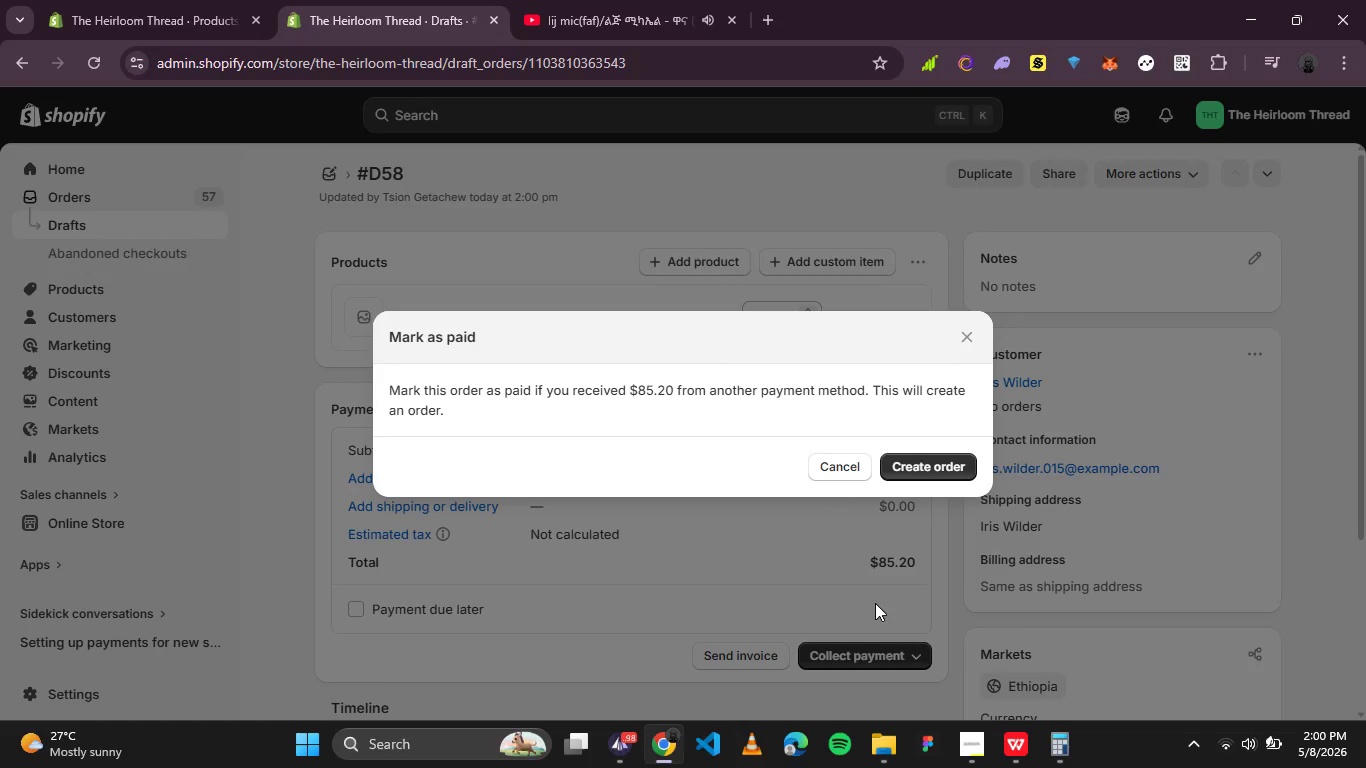 
left_click([902, 468])
 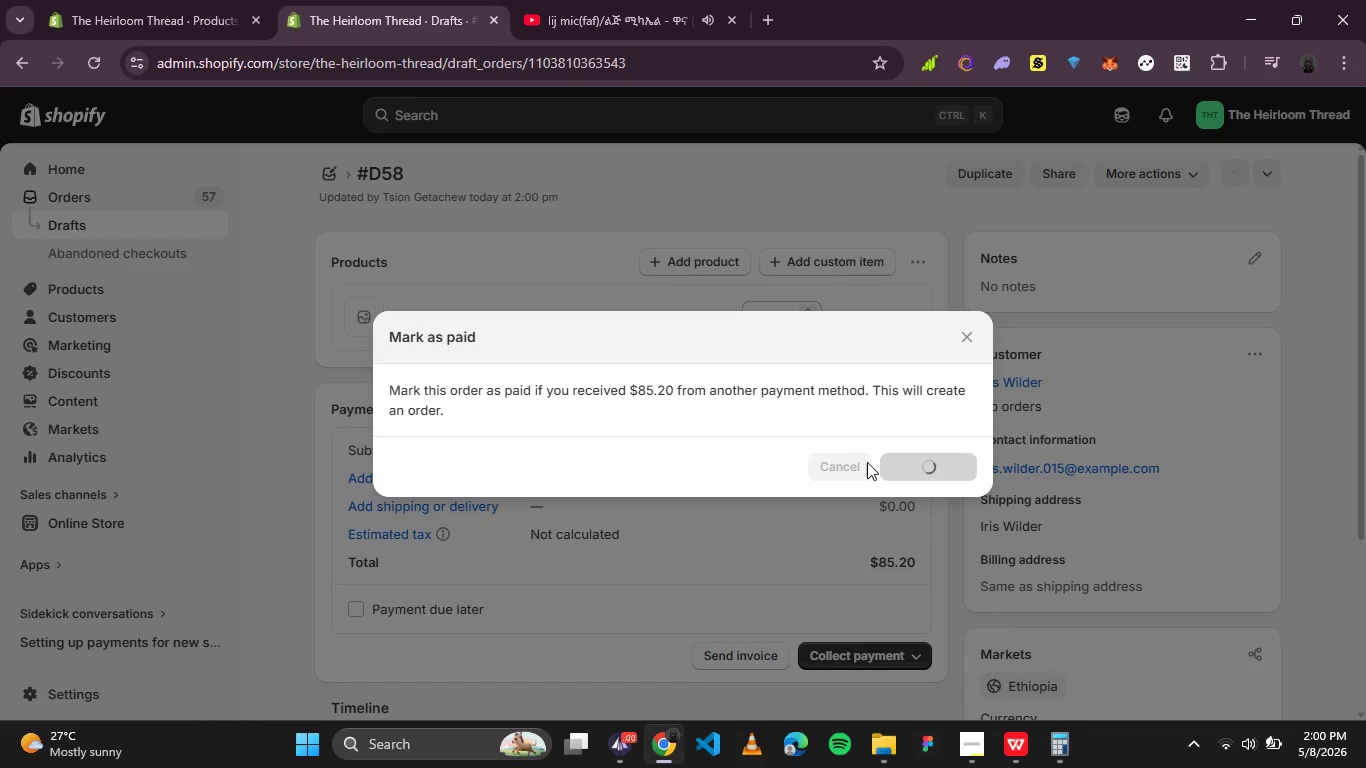 
mouse_move([707, 386])
 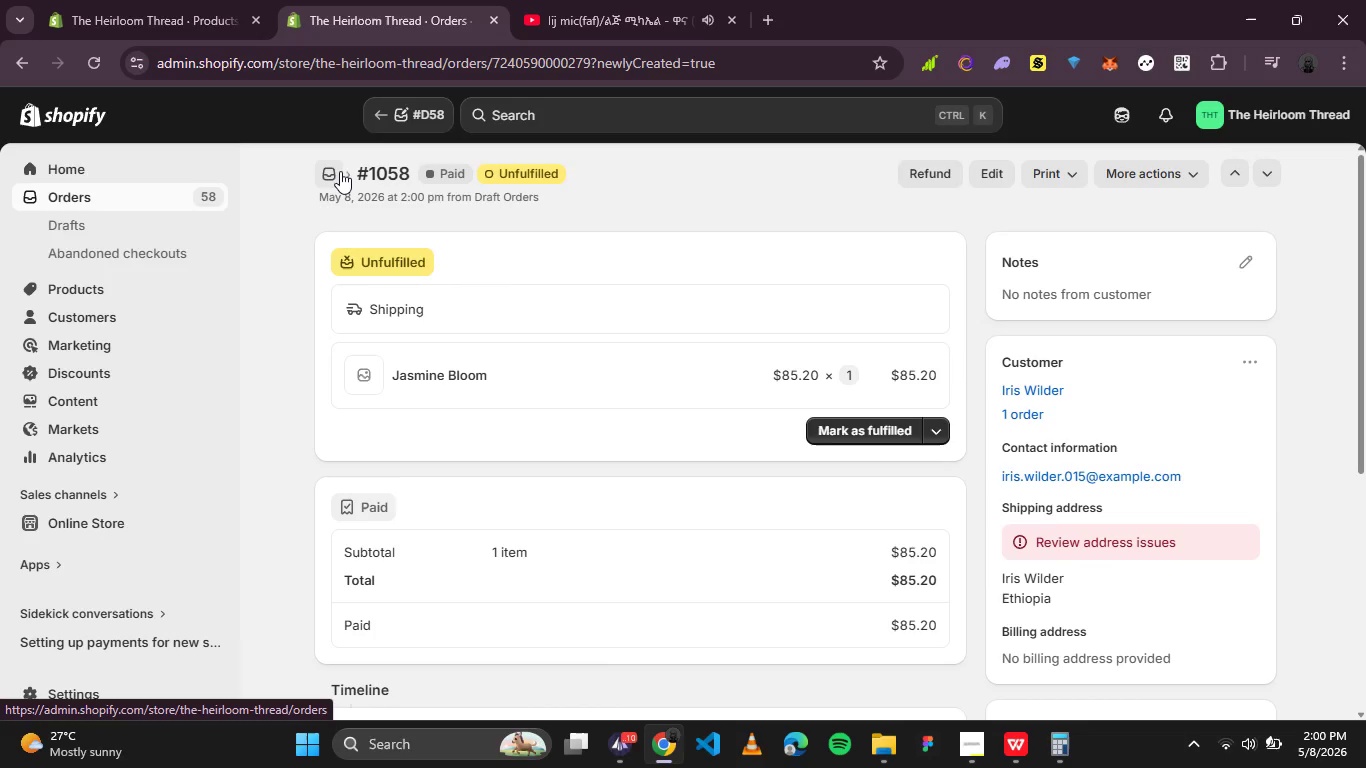 
left_click([336, 170])
 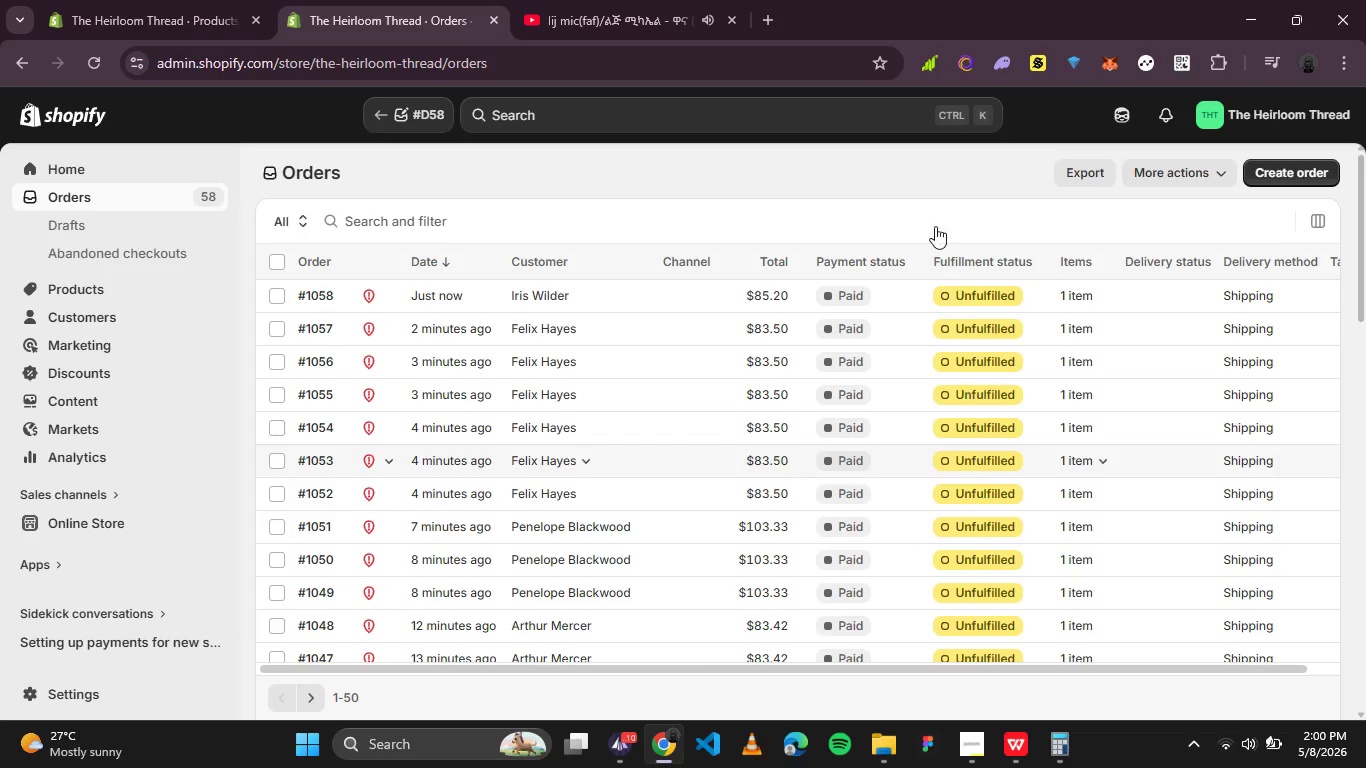 
wait(6.88)
 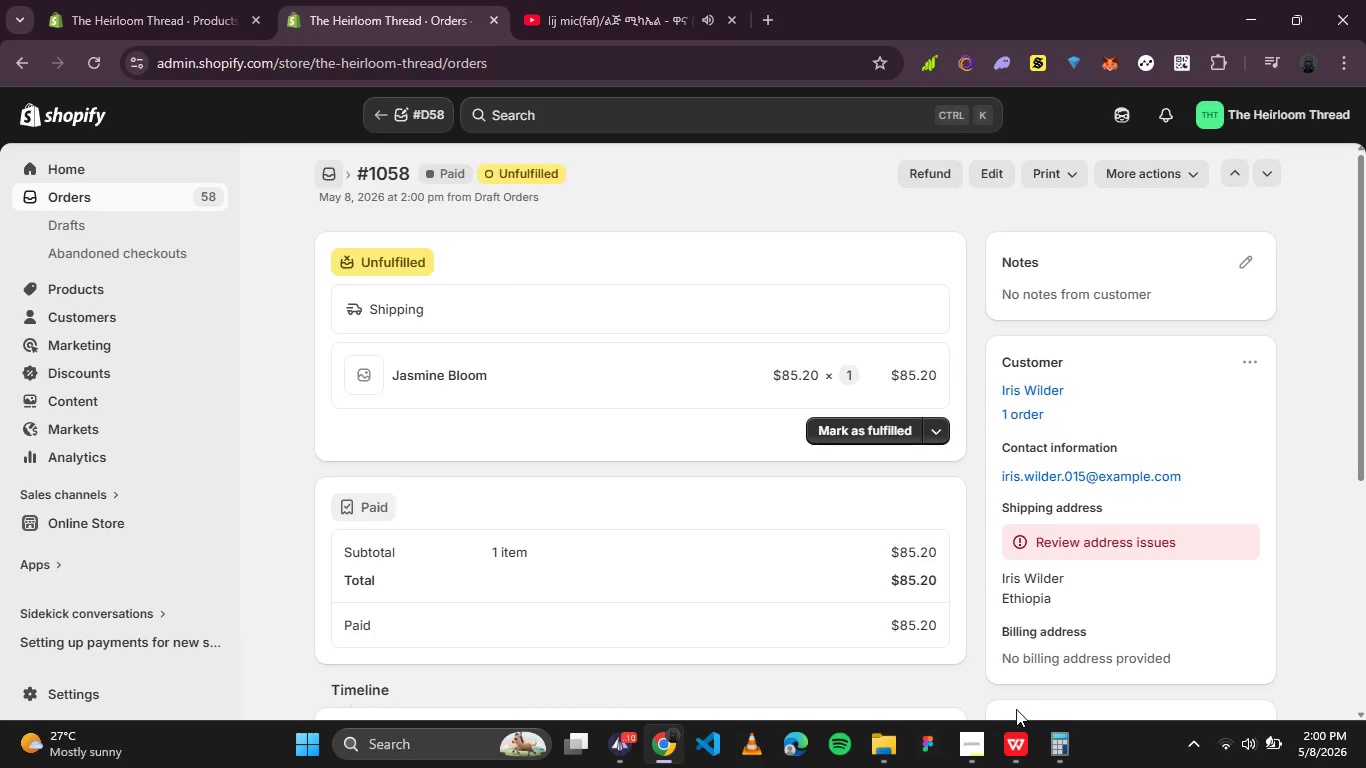 
scroll: coordinate [411, 338], scroll_direction: none, amount: 0.0
 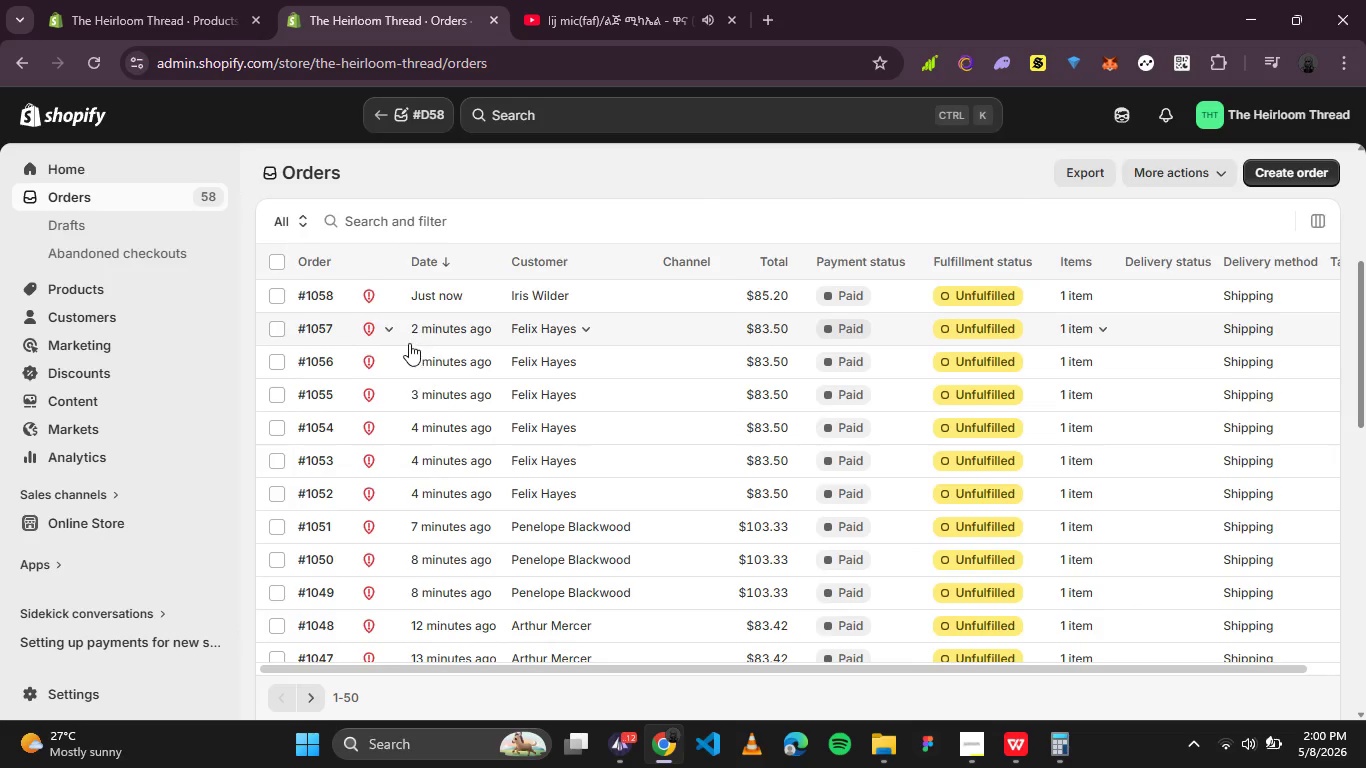 
scroll: coordinate [409, 343], scroll_direction: down, amount: 1.0
 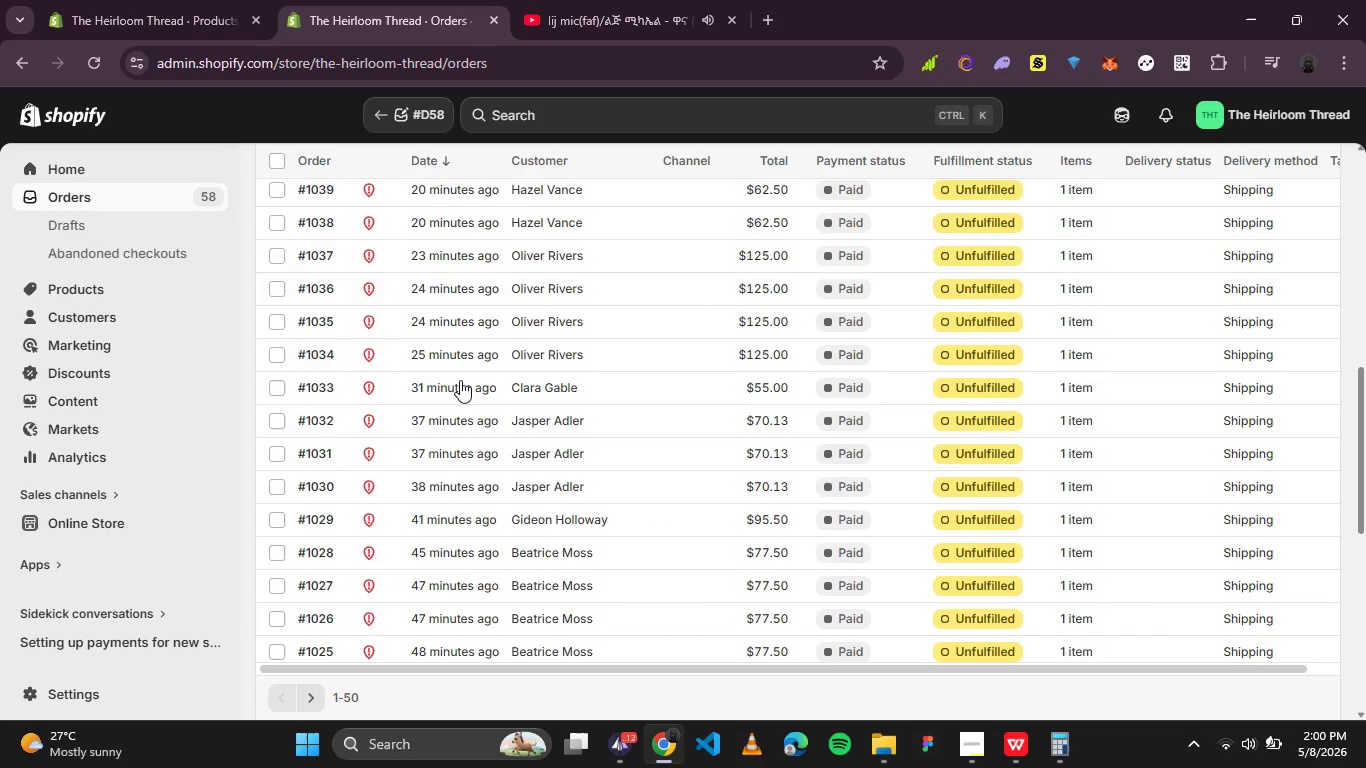 
mouse_move([426, 371])
 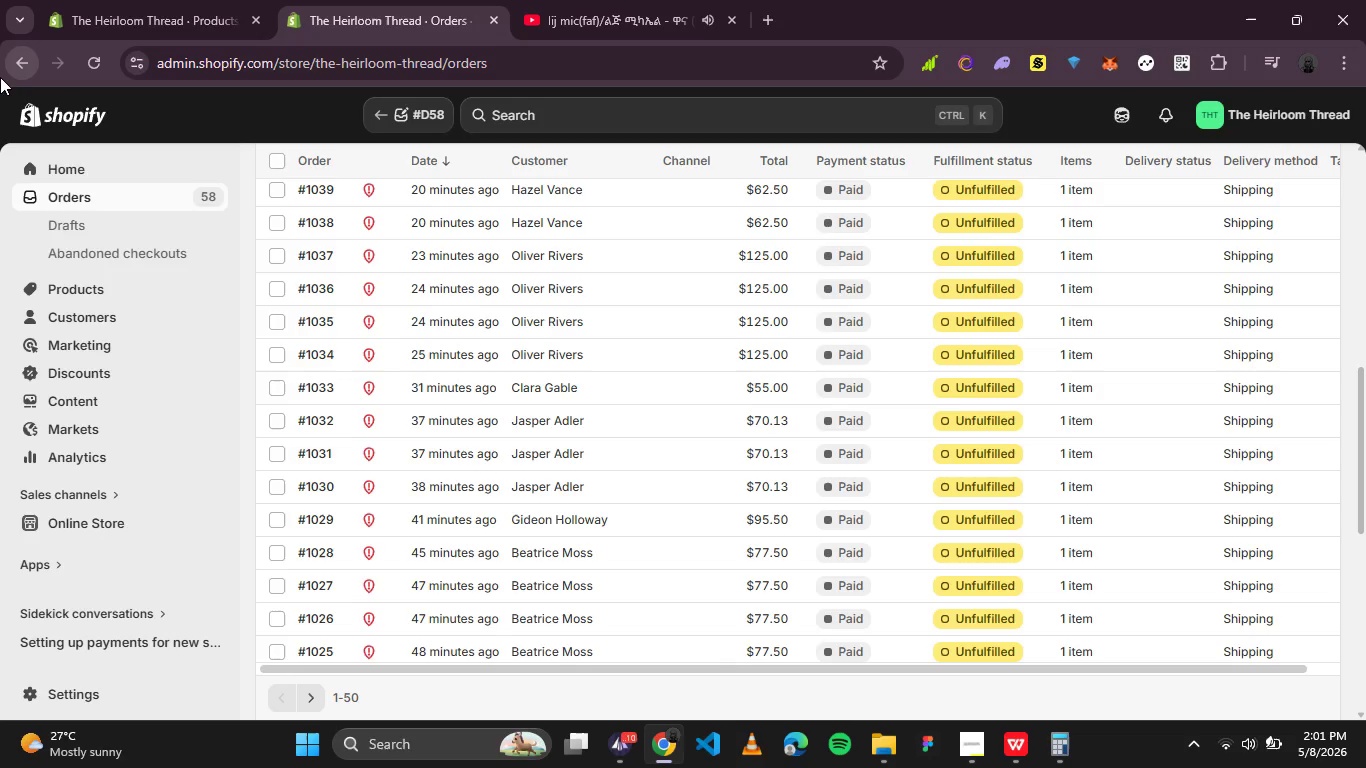 
wait(26.51)
 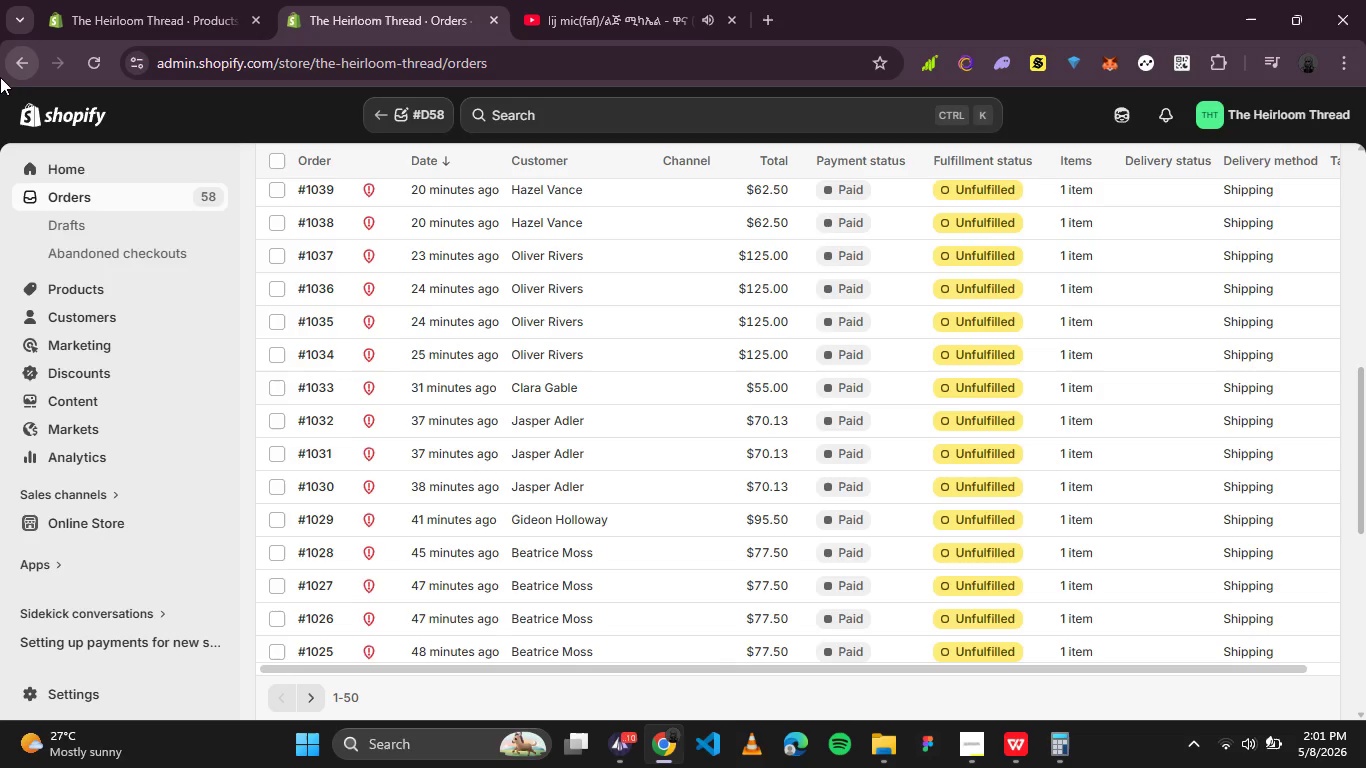 
left_click([1002, 732])
 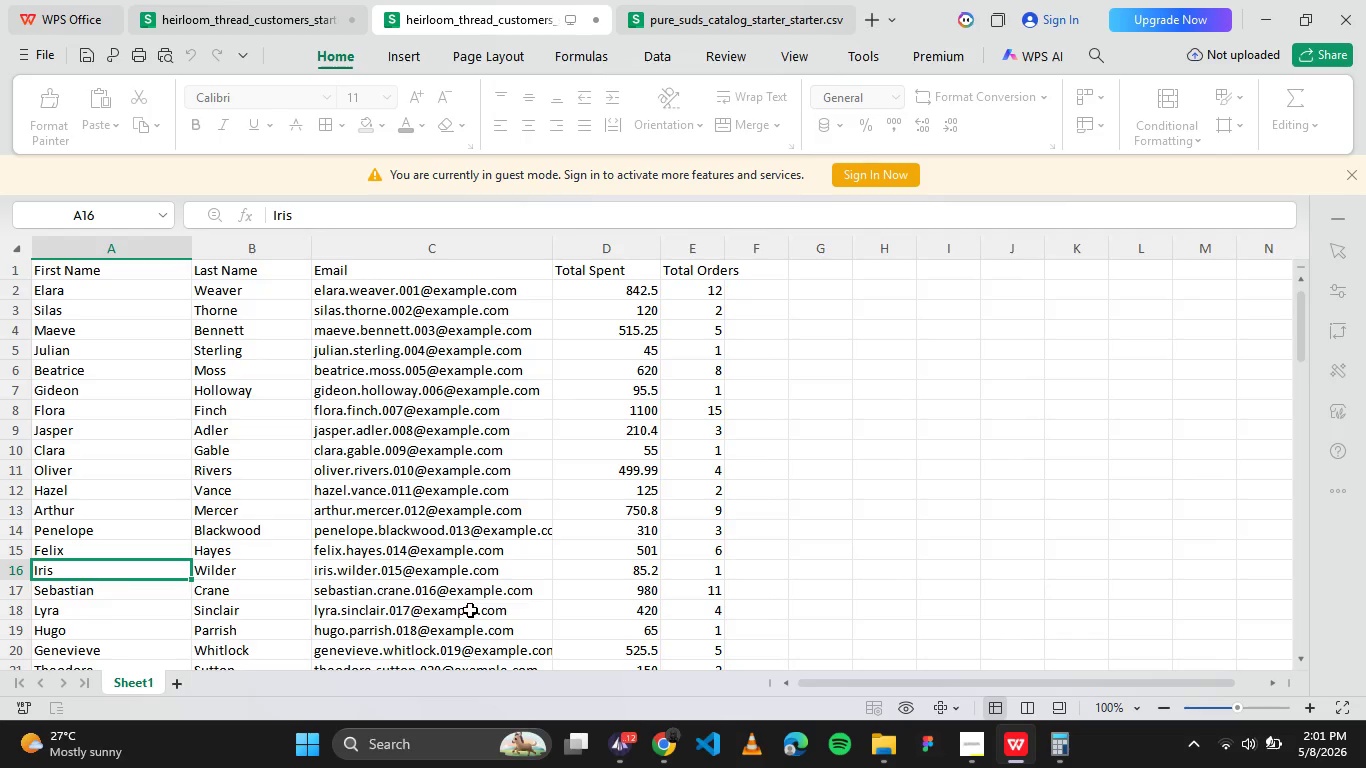 
wait(8.17)
 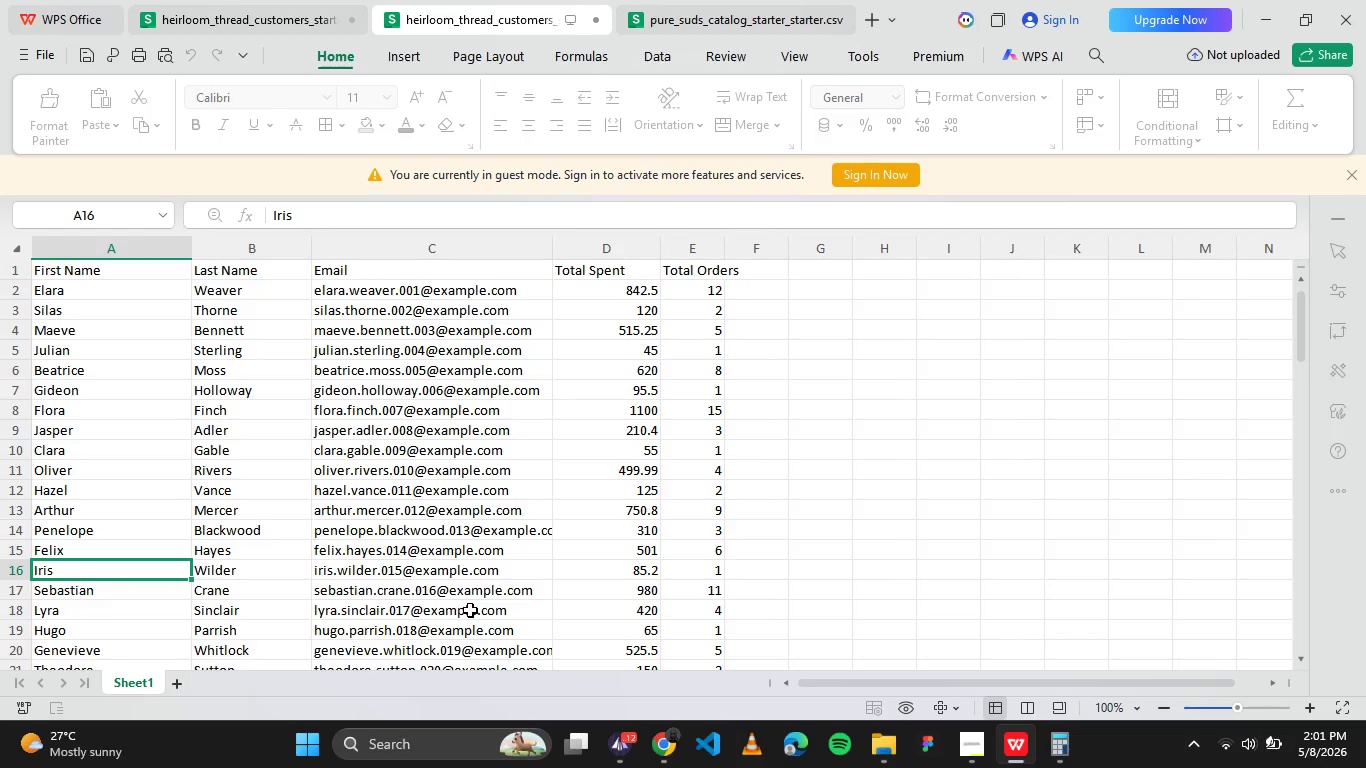 
left_click([1058, 755])
 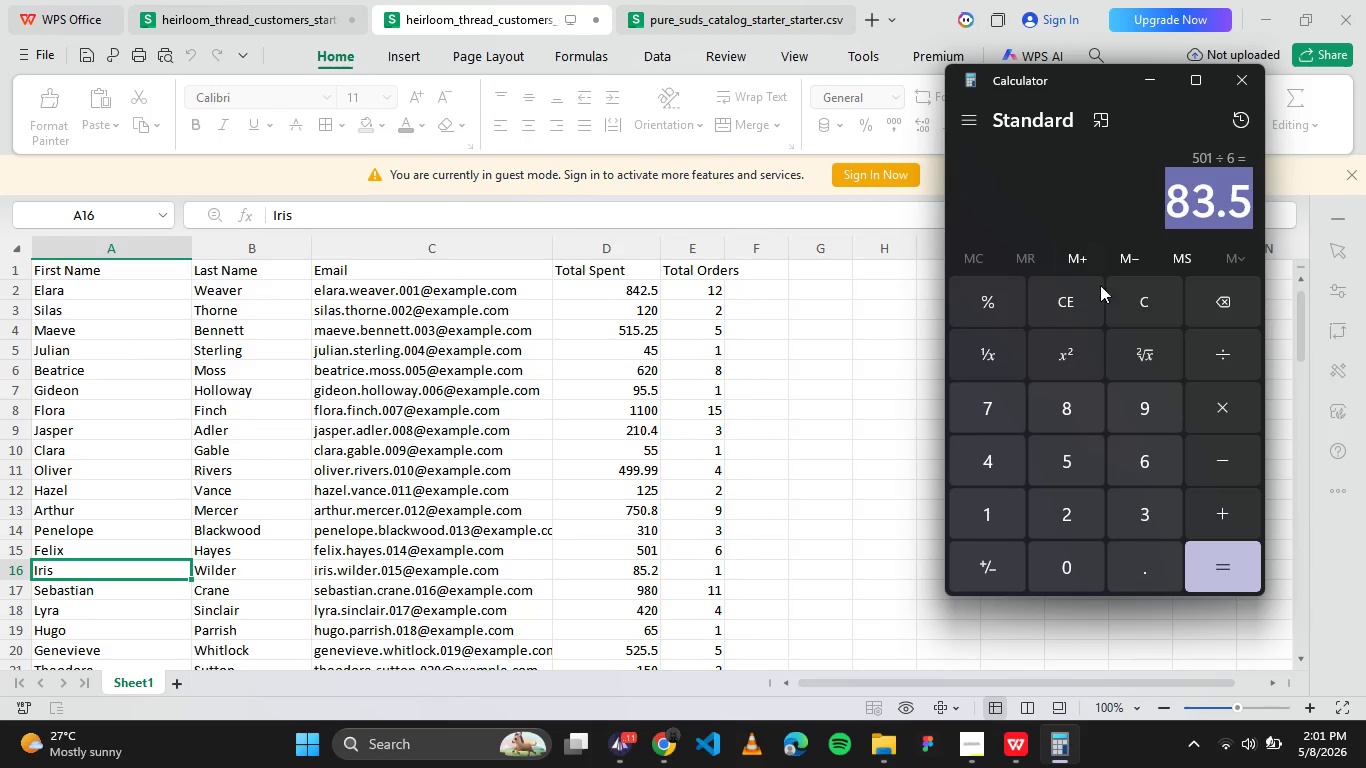 
left_click([1109, 297])
 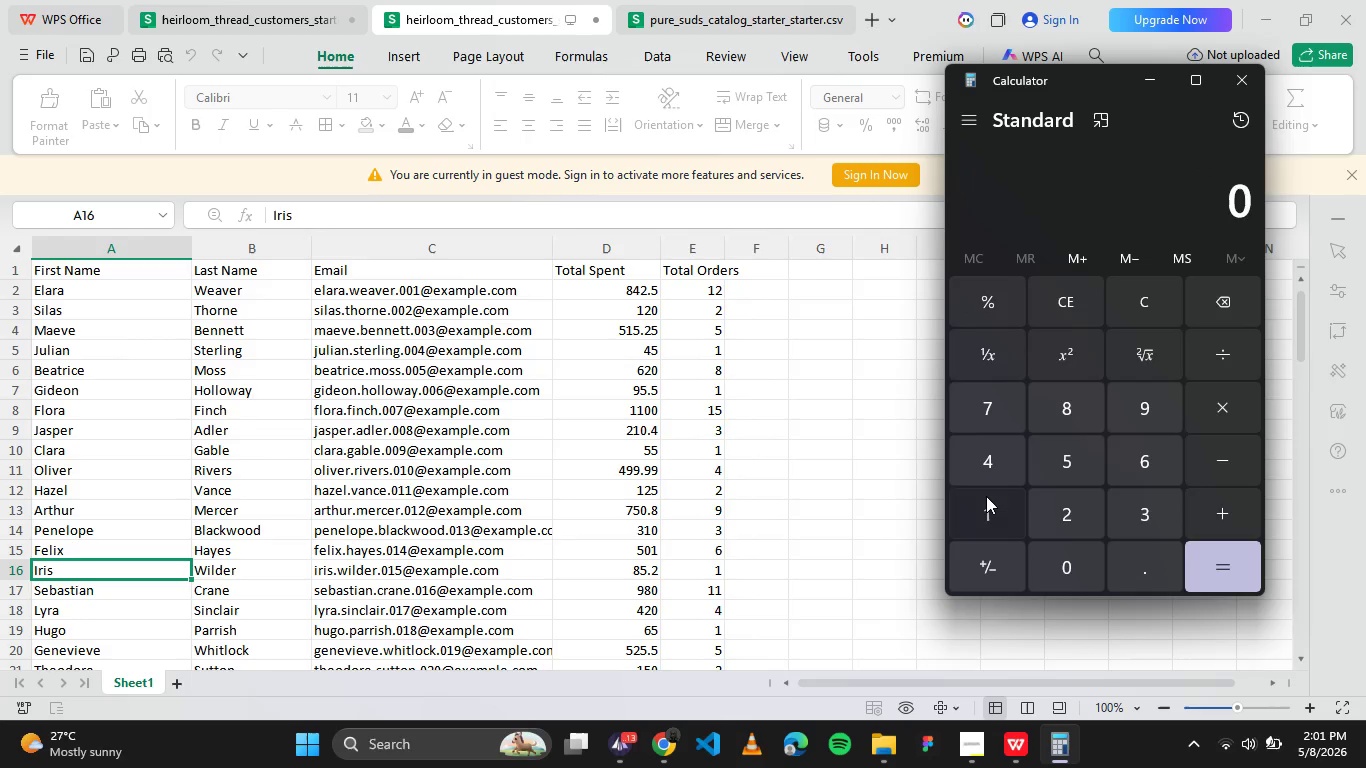 
double_click([986, 496])
 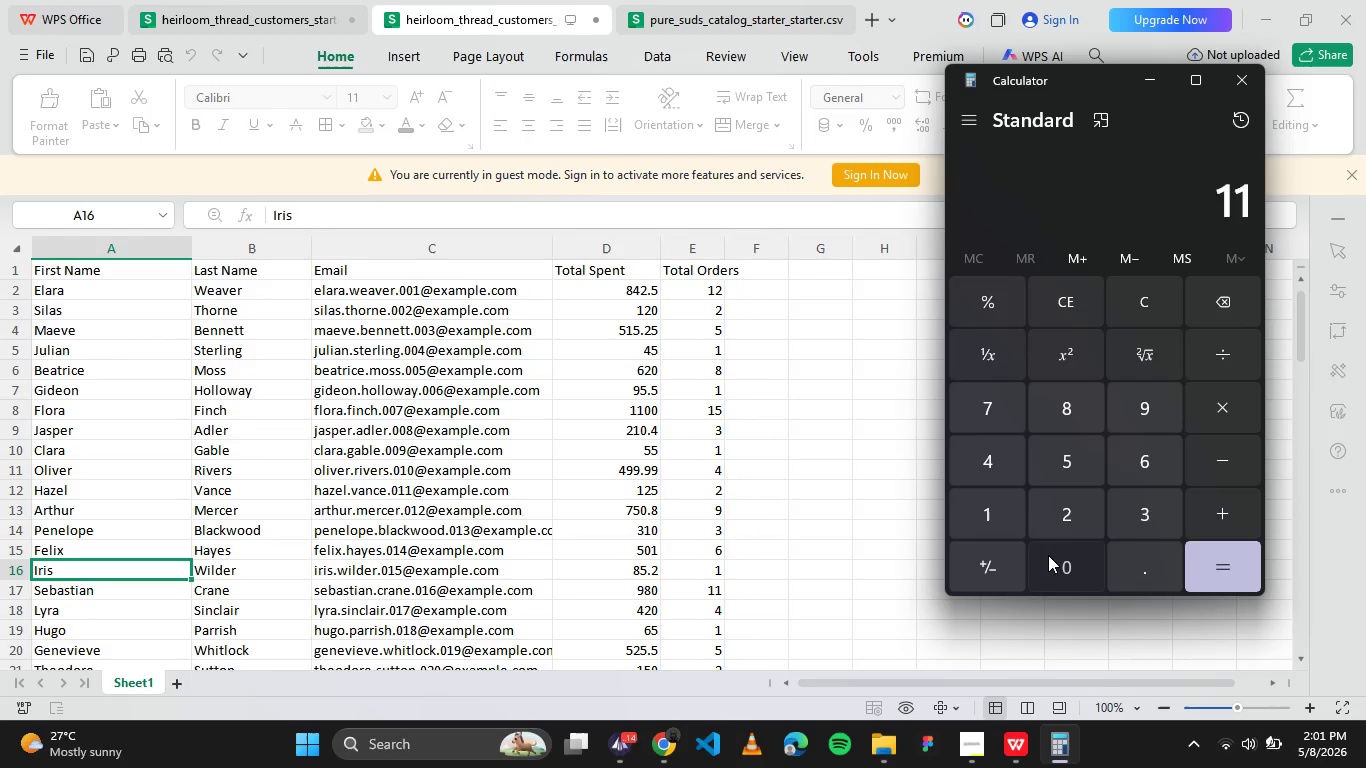 
double_click([1048, 555])
 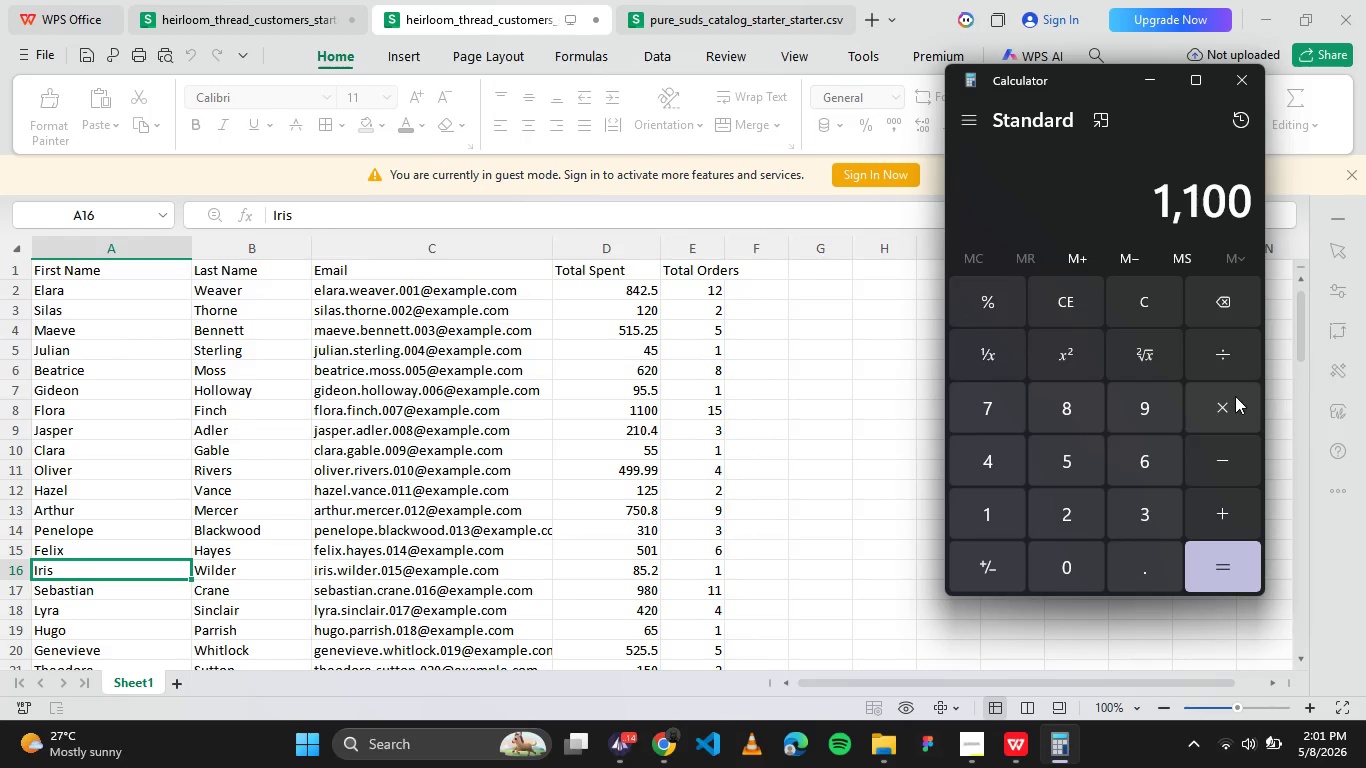 
left_click([1231, 358])
 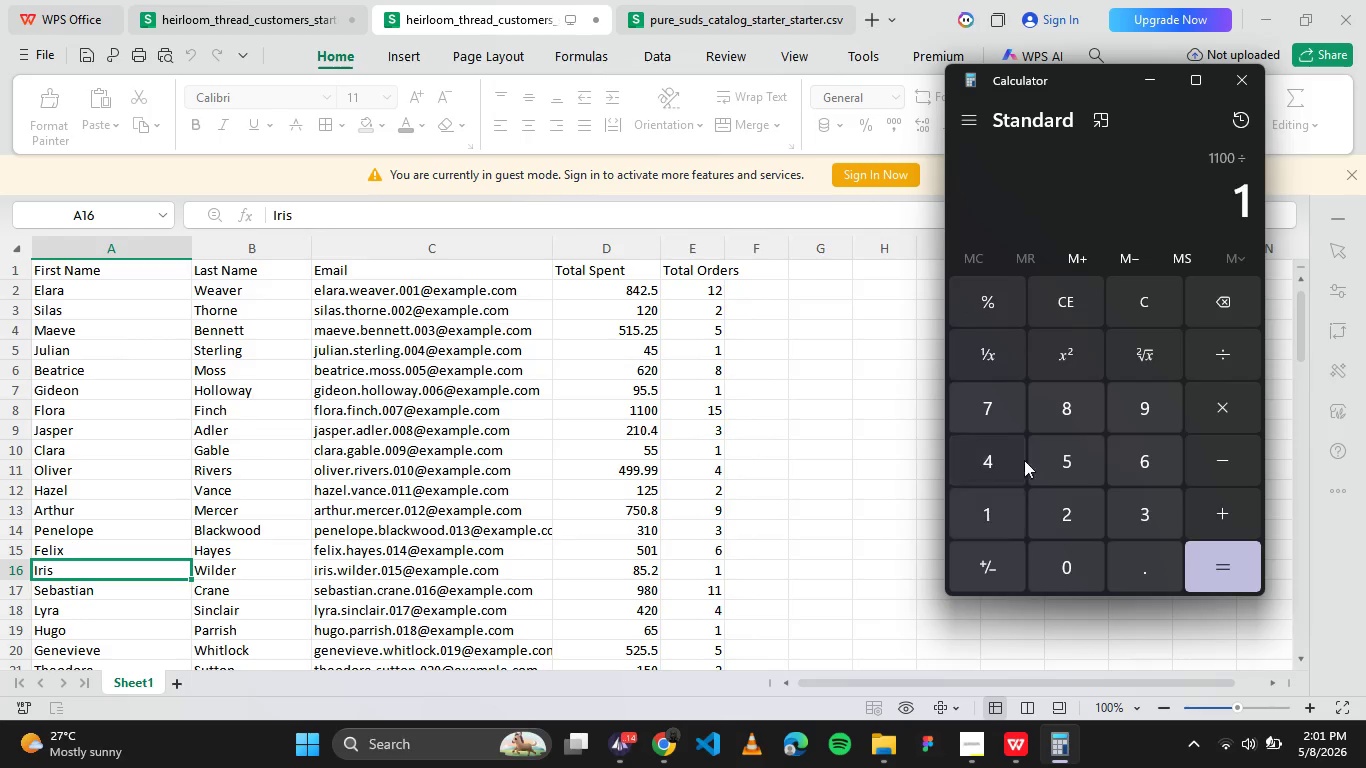 
double_click([1055, 451])
 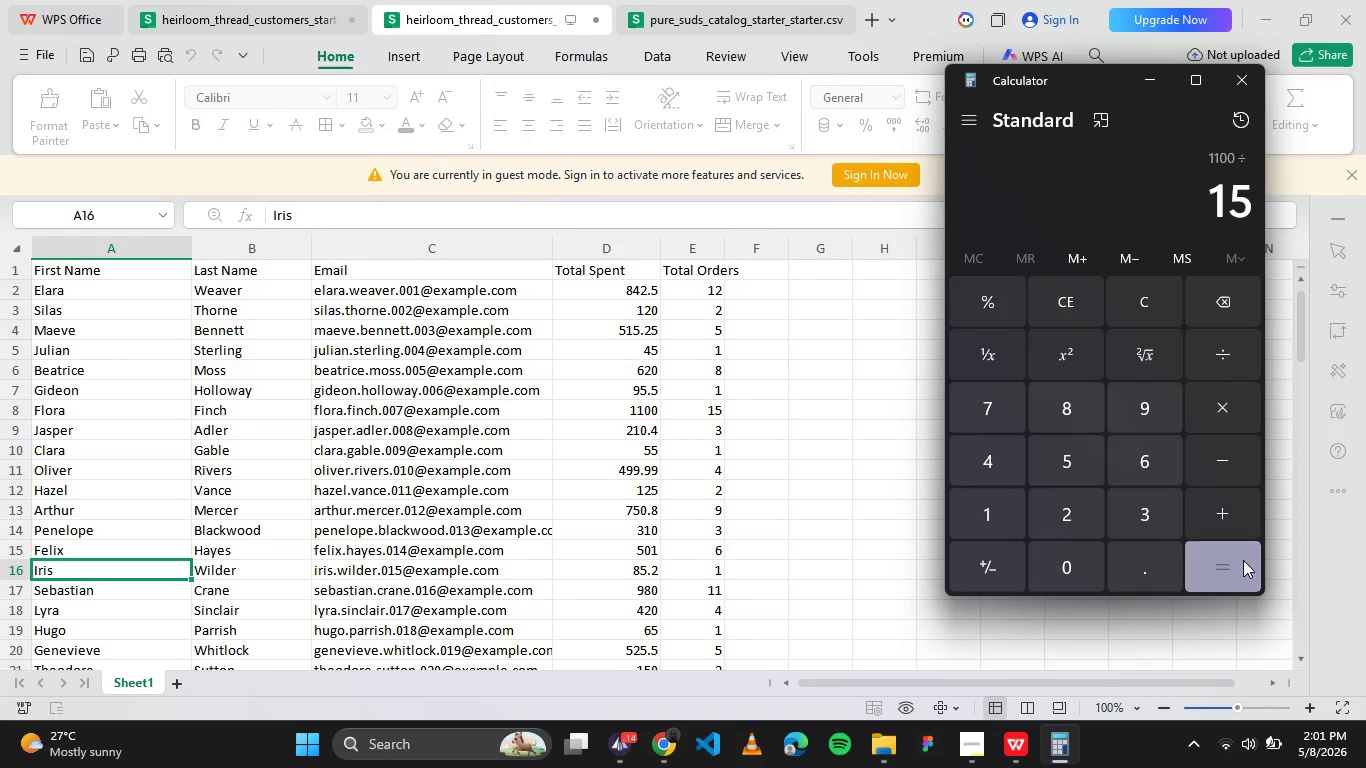 
left_click([1243, 560])
 